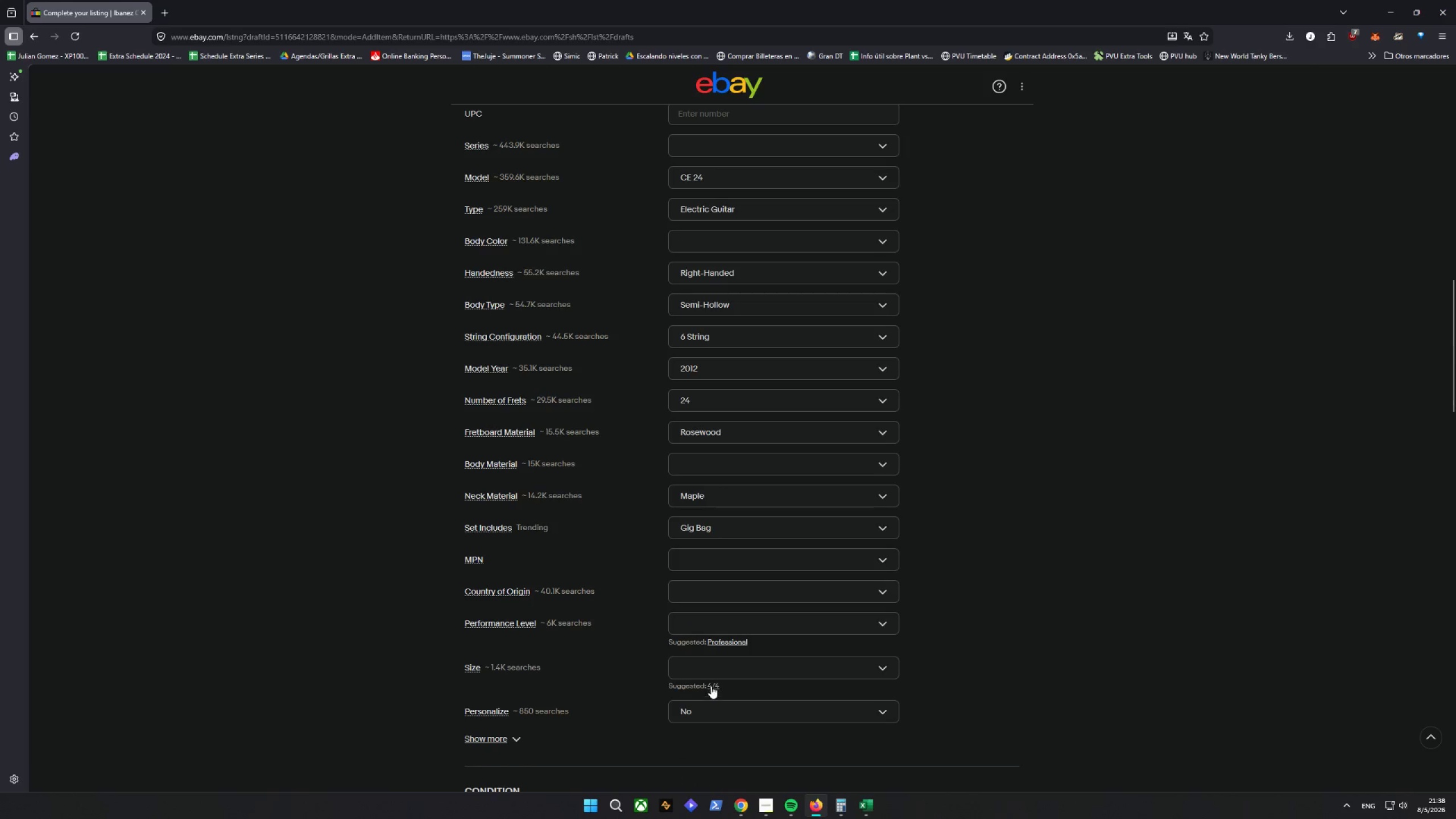 
double_click([730, 648])
 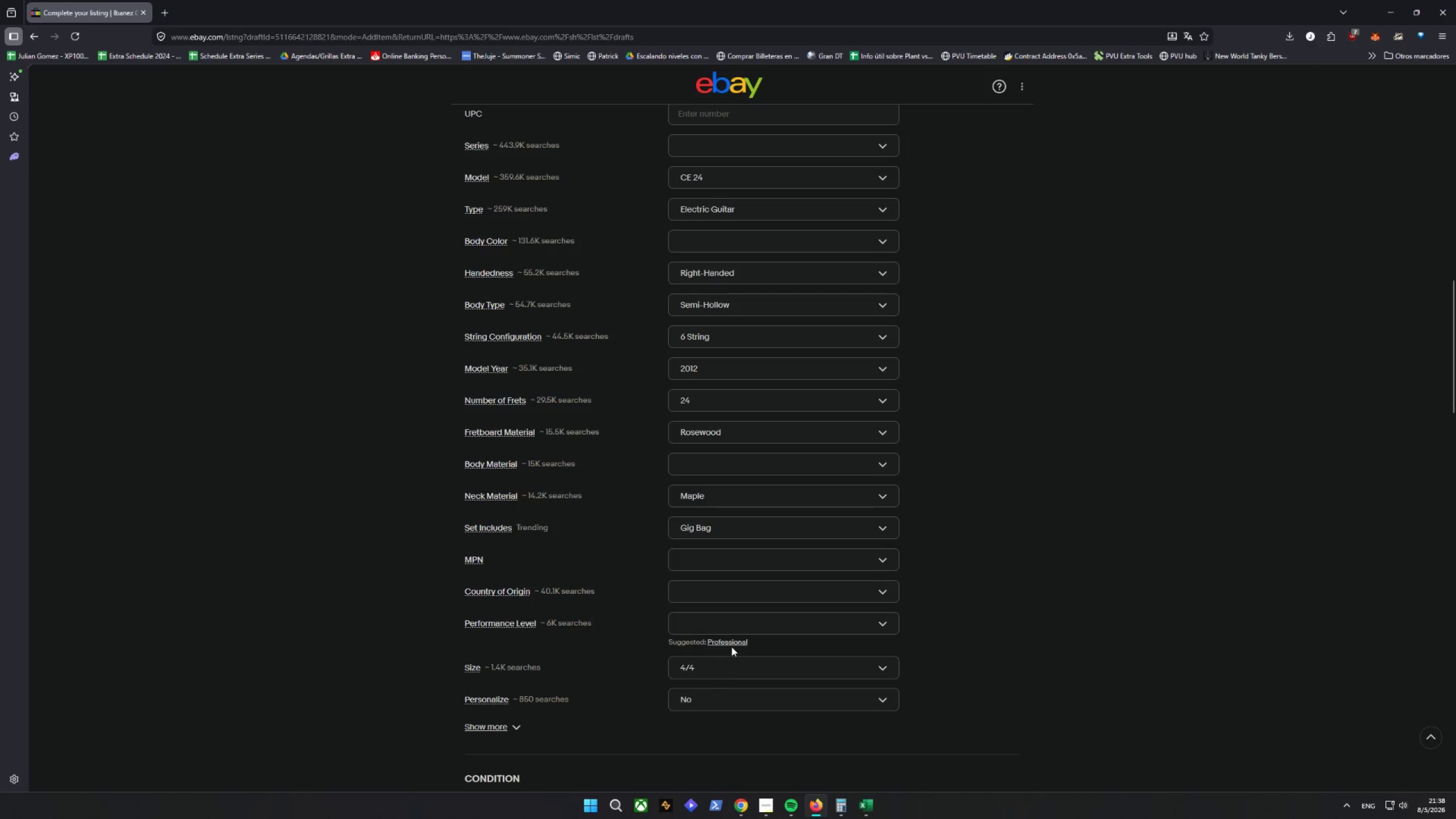 
triple_click([730, 644])
 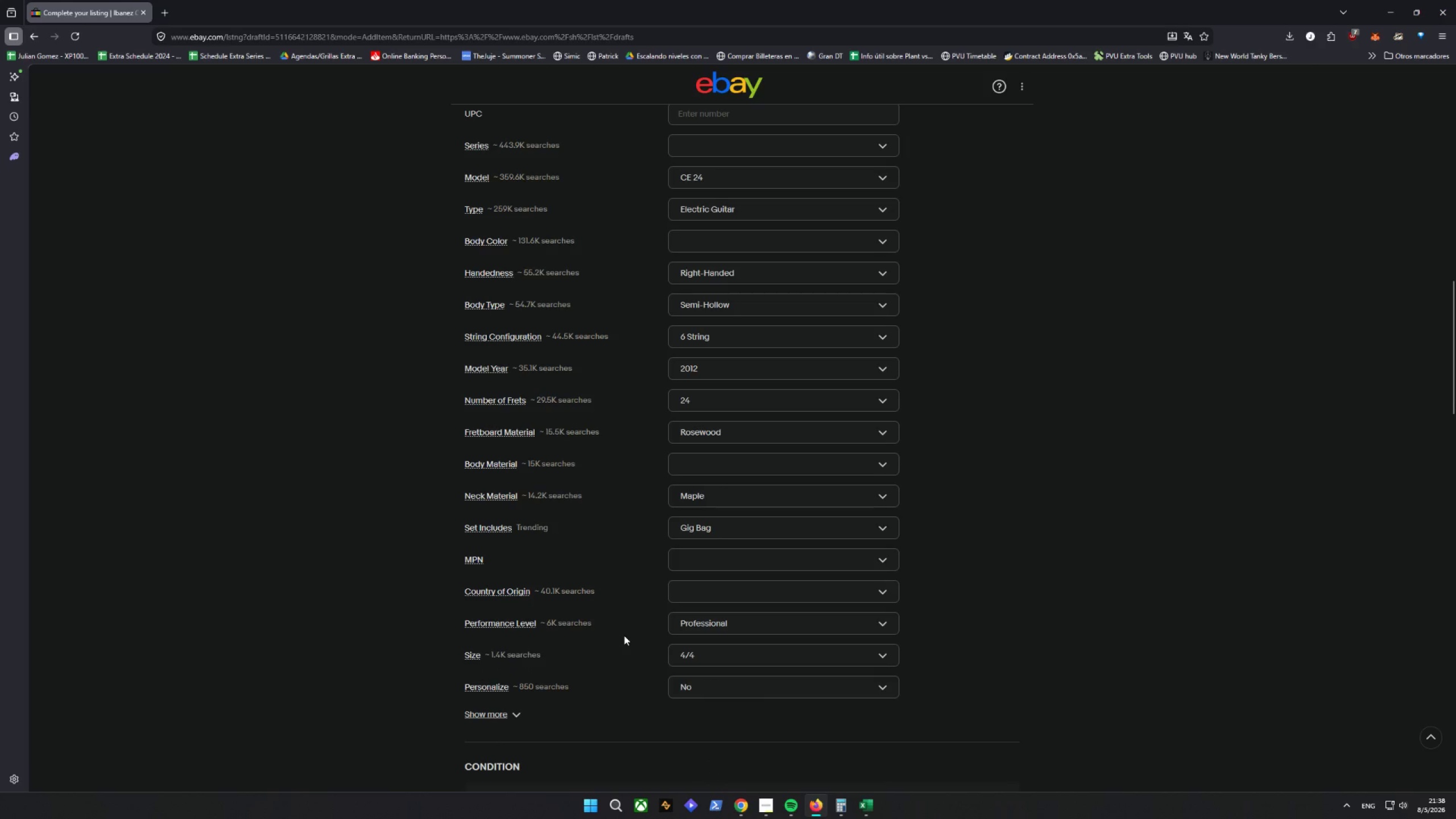 
scroll: coordinate [624, 635], scroll_direction: down, amount: 6.0
 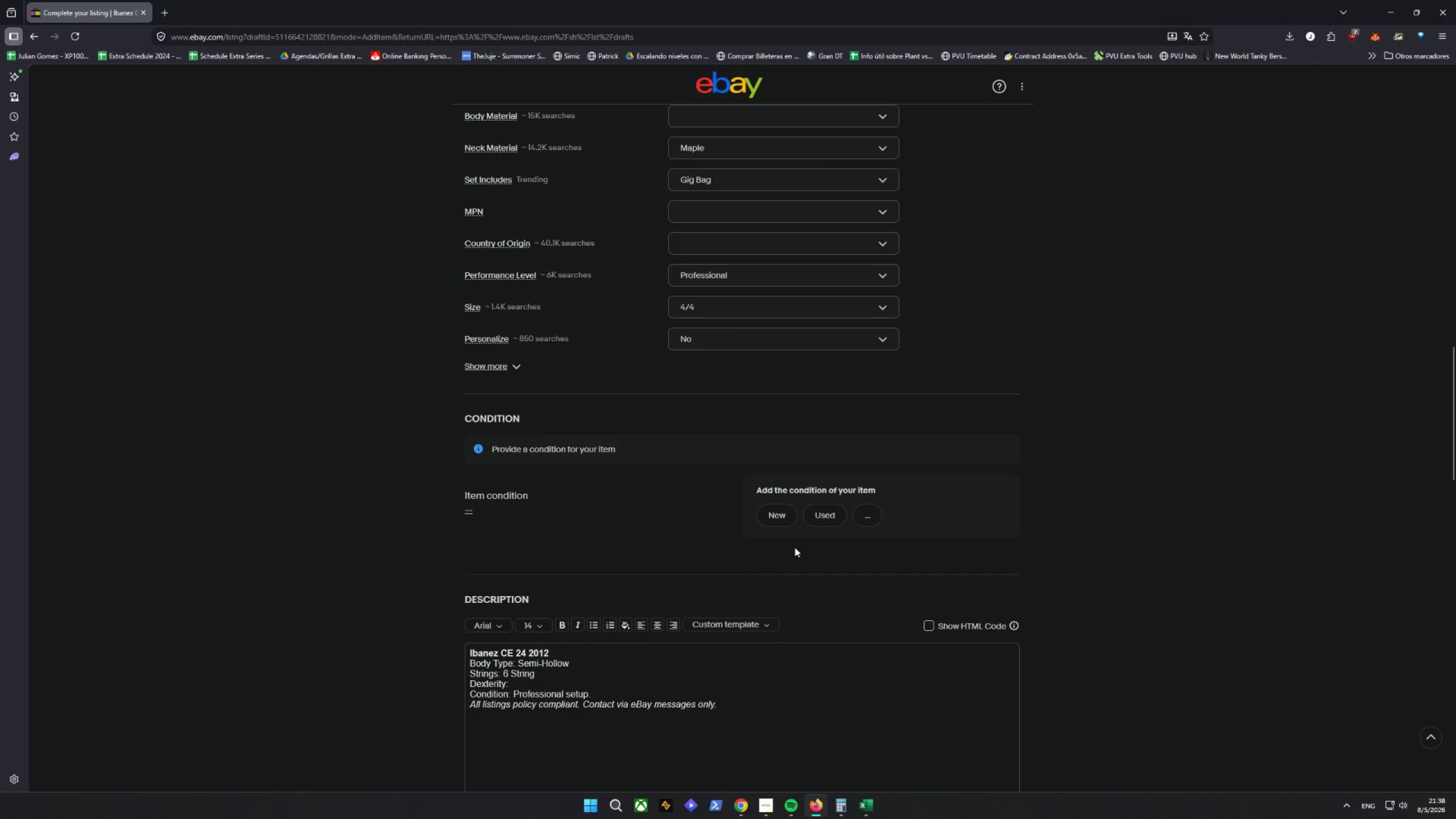 
left_click([829, 512])
 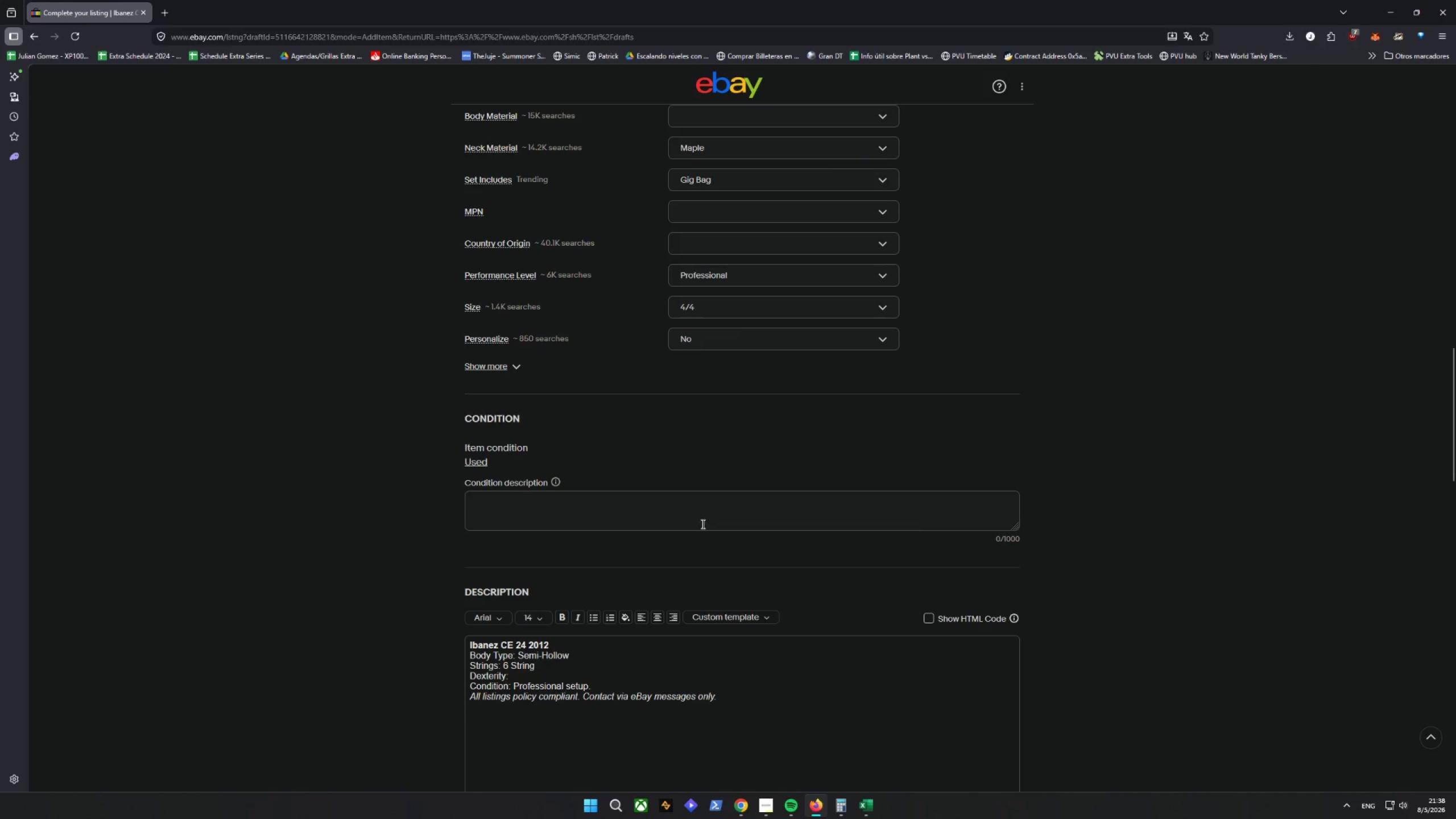 
scroll: coordinate [705, 532], scroll_direction: down, amount: 5.0
 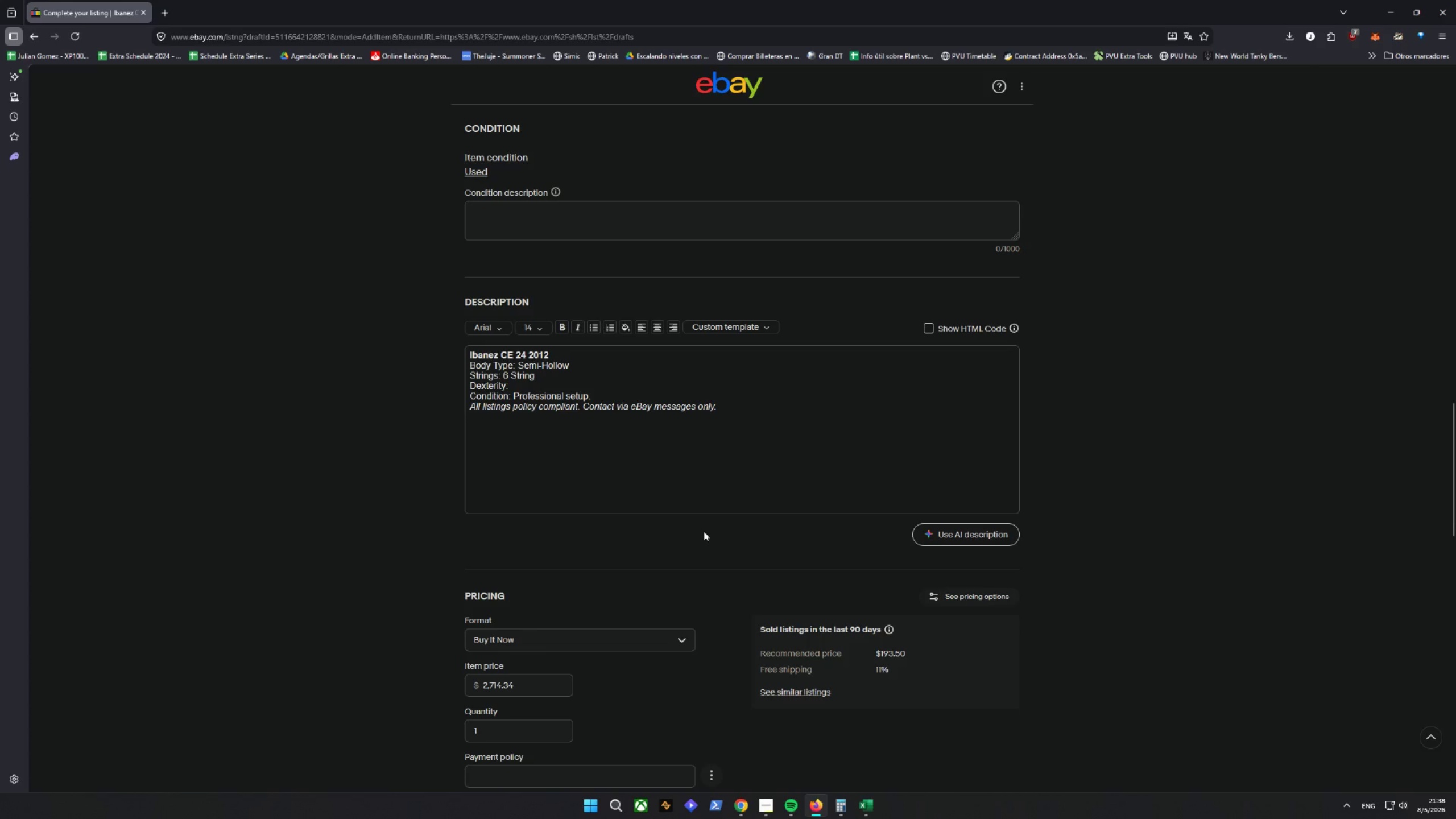 
wait(5.08)
 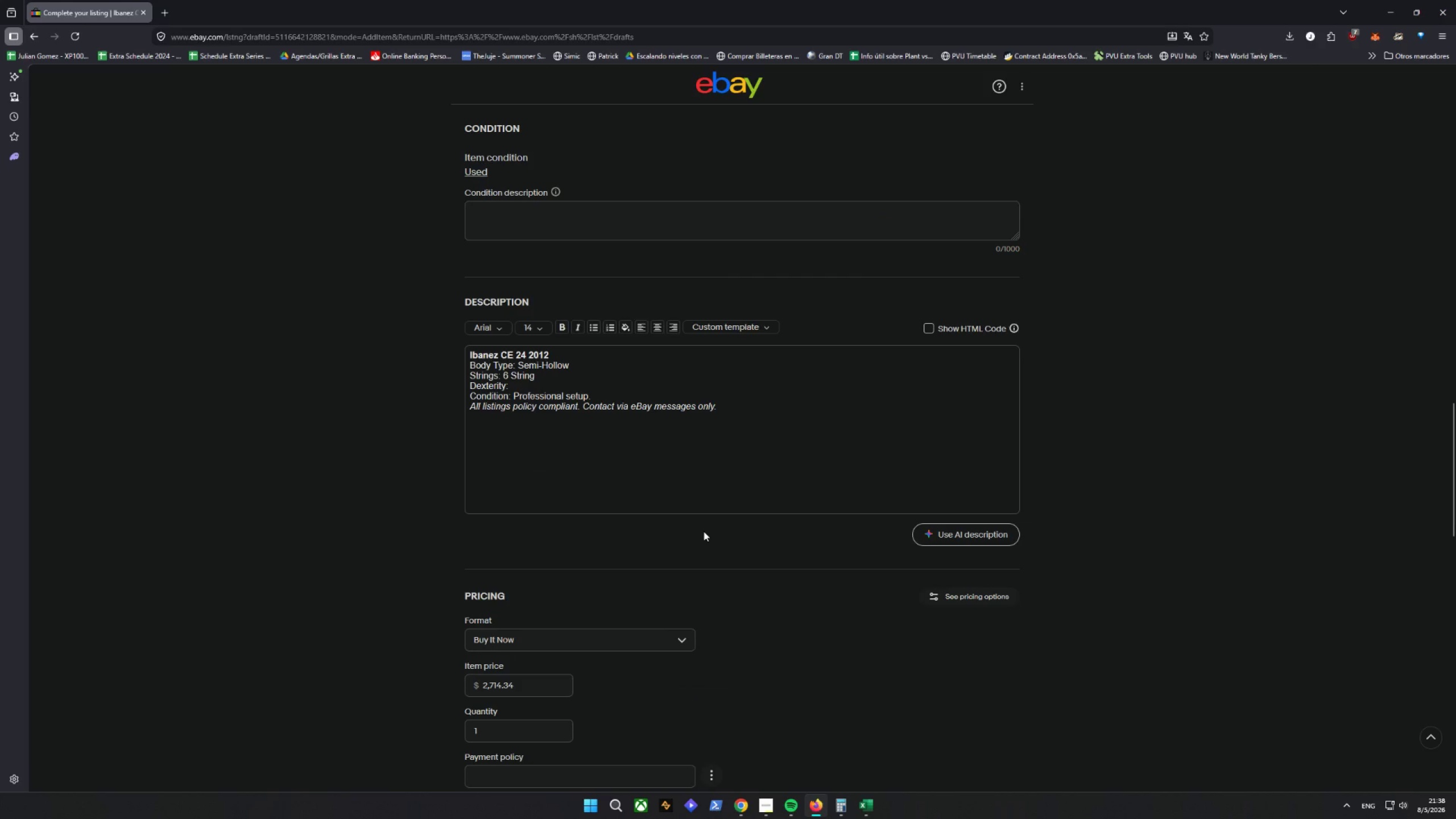 
left_click([526, 388])
 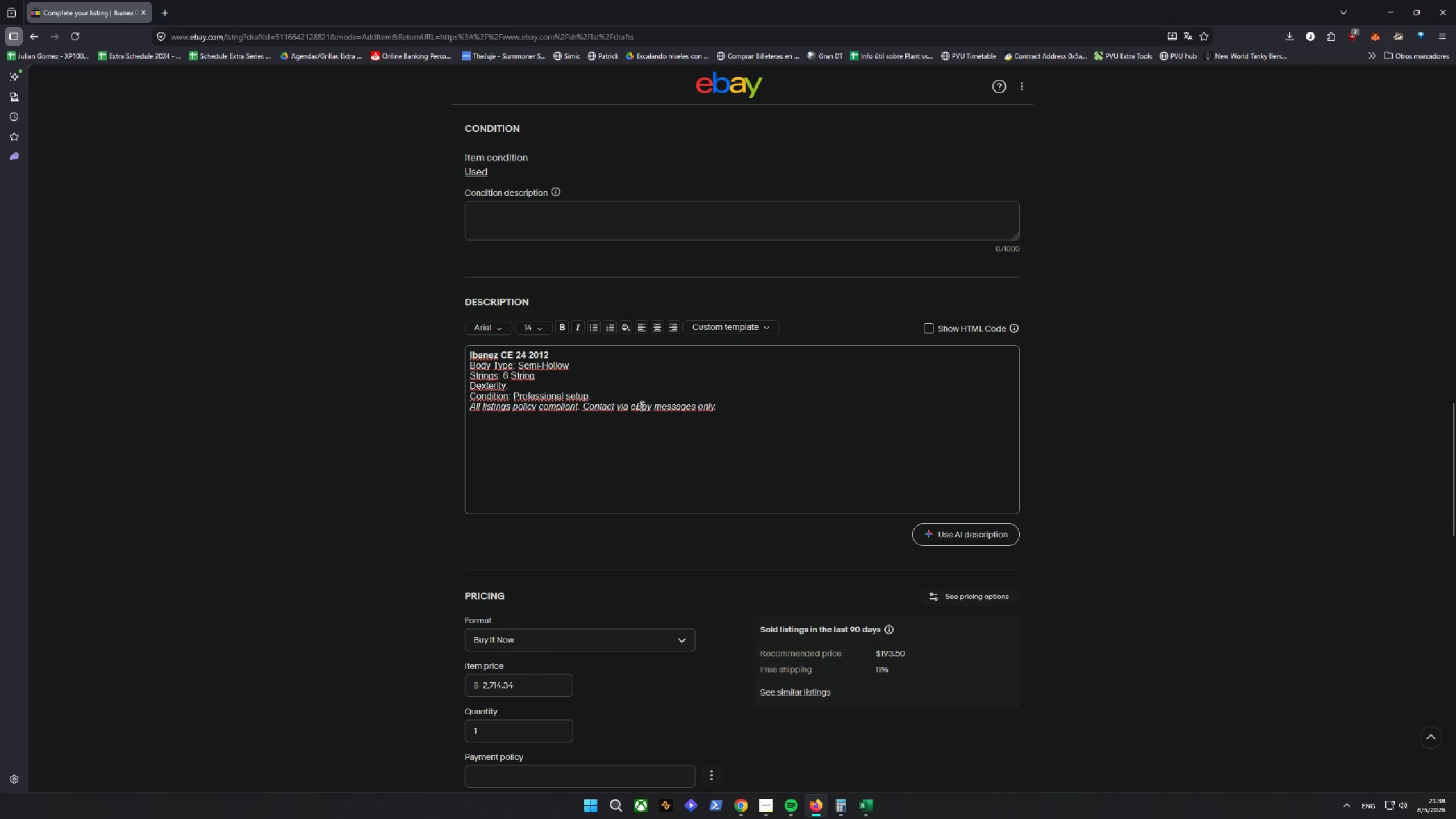 
type(Righy)
key(Backspace)
type(t Hand)
 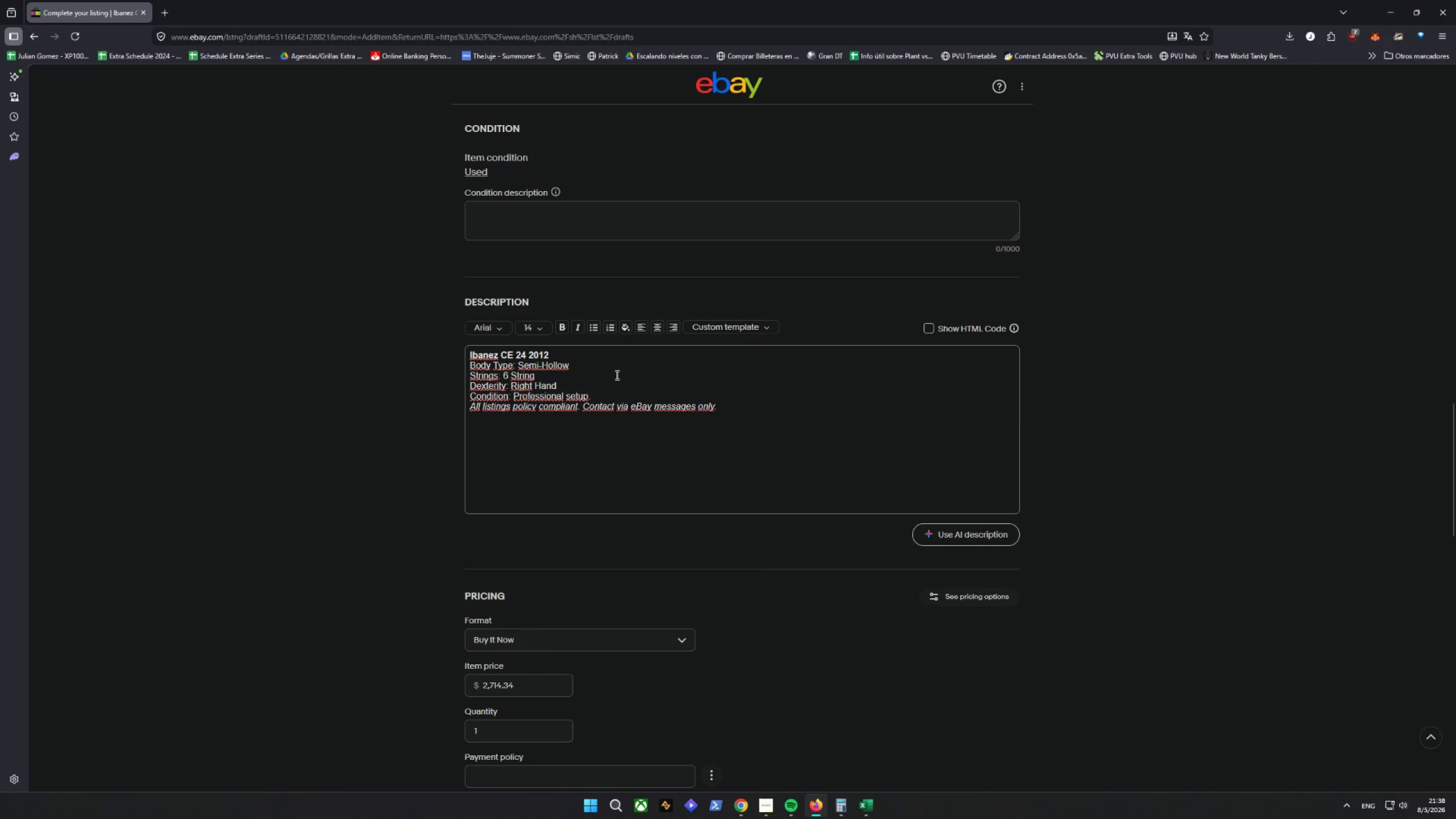 
left_click([834, 627])
 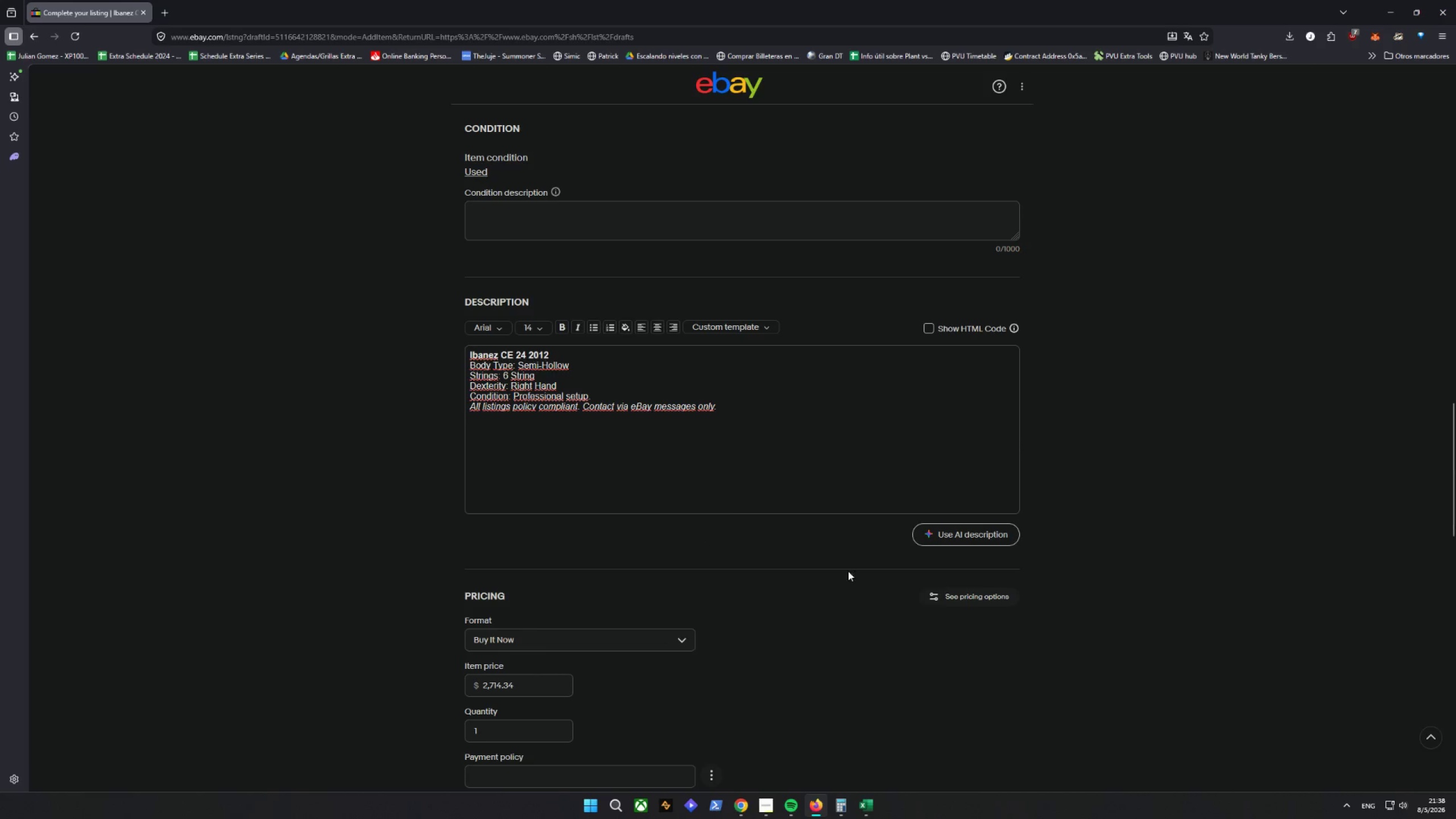 
scroll: coordinate [1097, 579], scroll_direction: up, amount: 10.0
 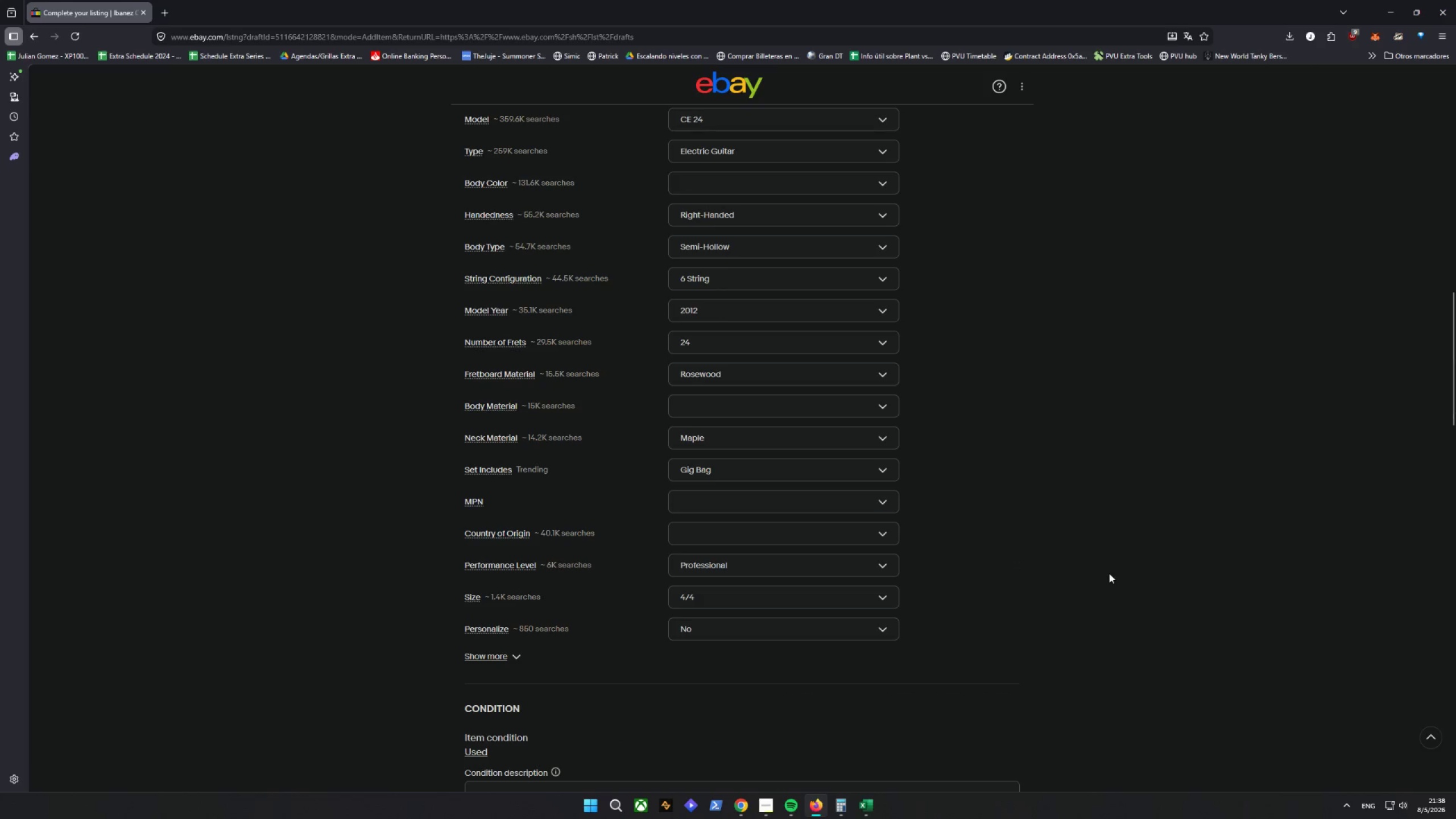 
scroll: coordinate [758, 603], scroll_direction: down, amount: 11.0
 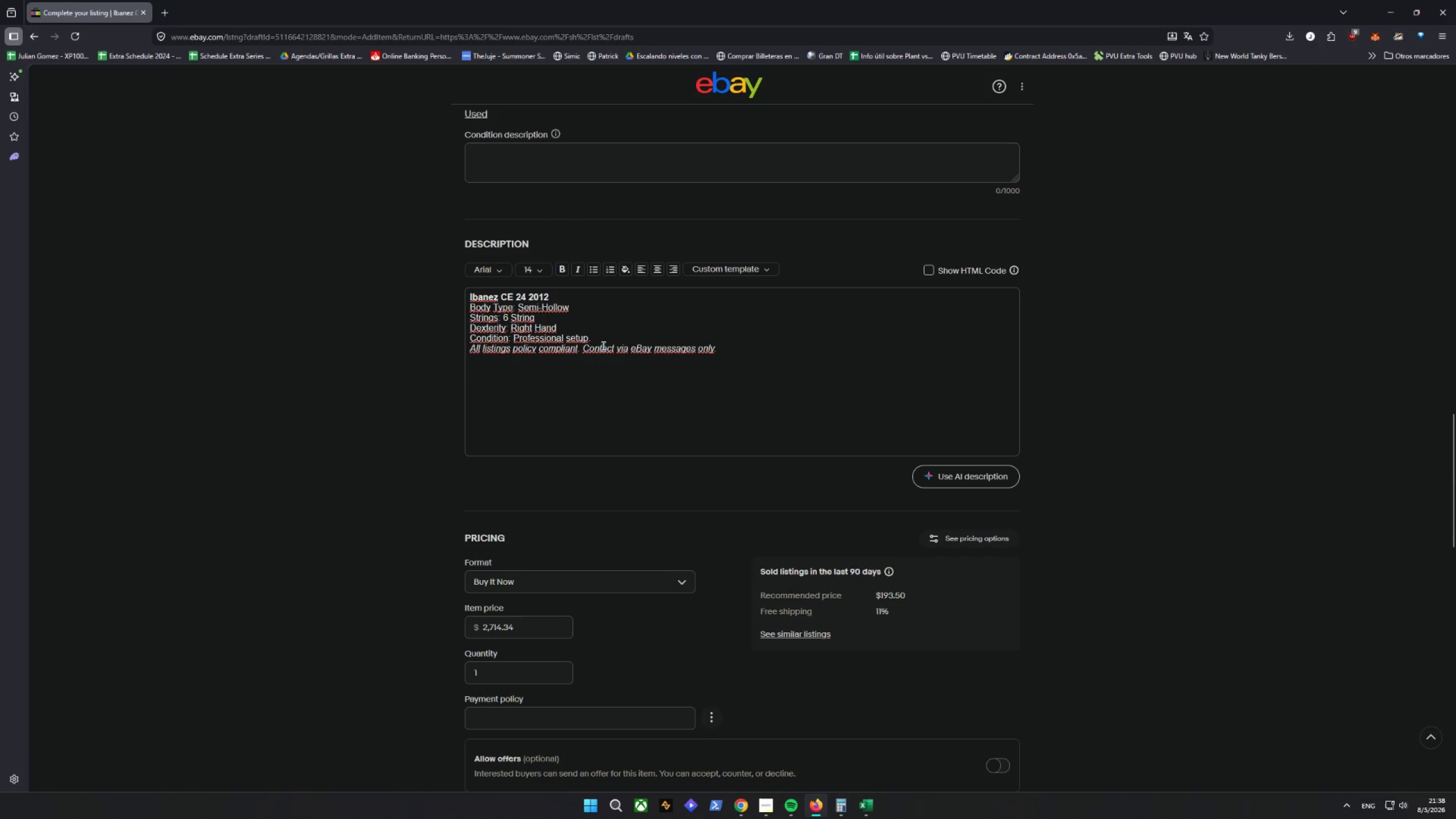 
left_click([588, 330])
 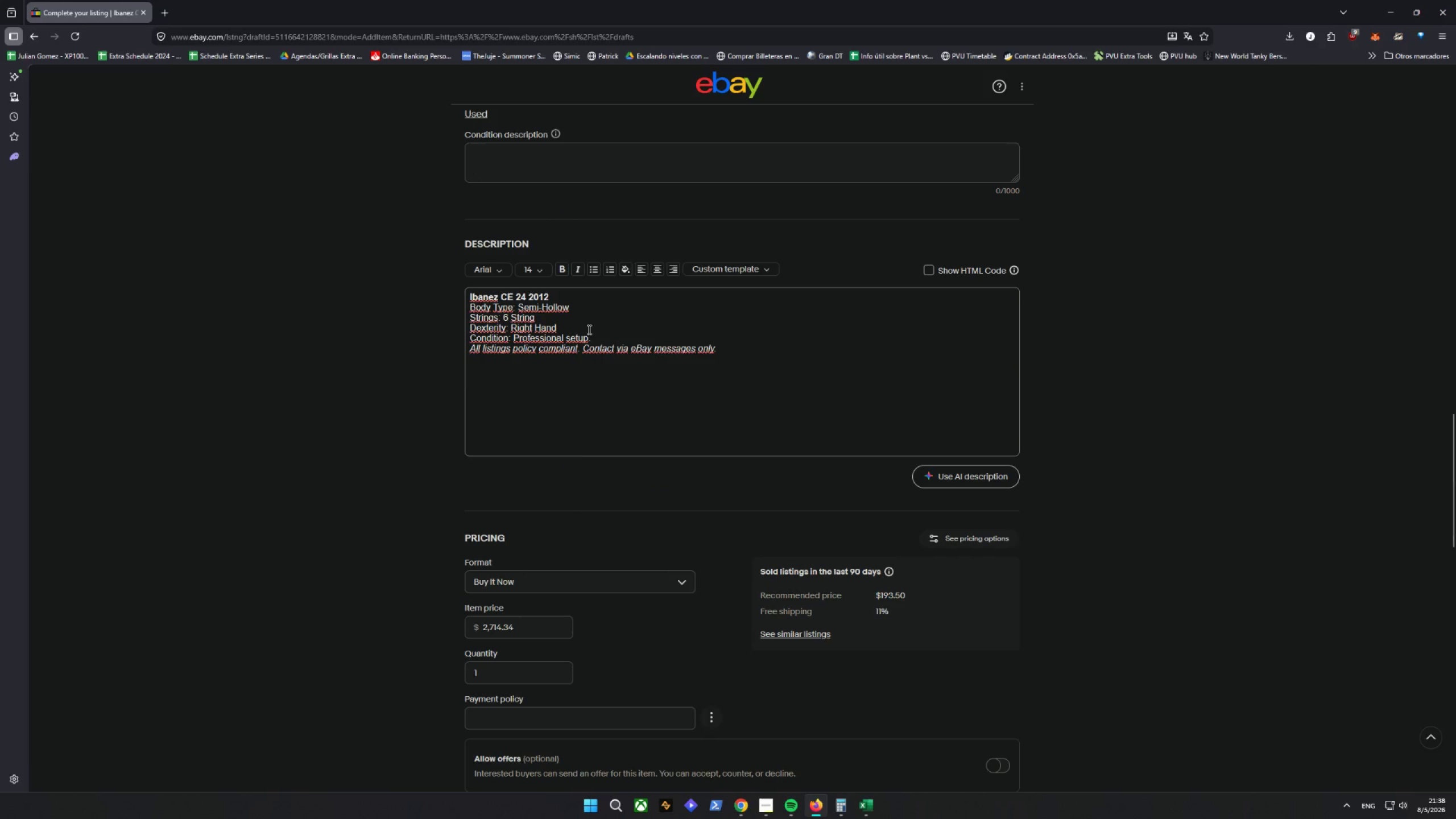 
type(ed)
 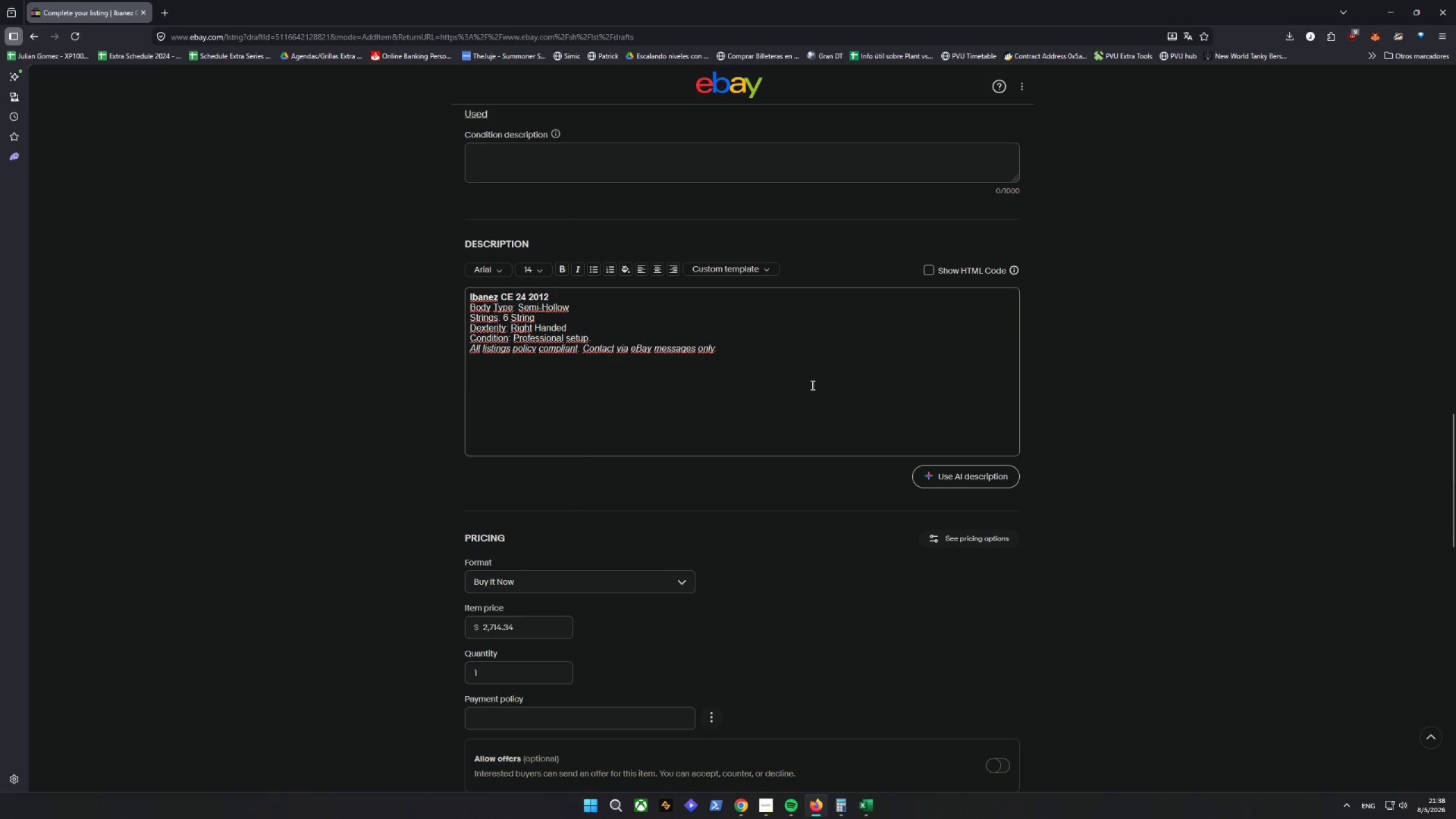 
left_click([994, 376])
 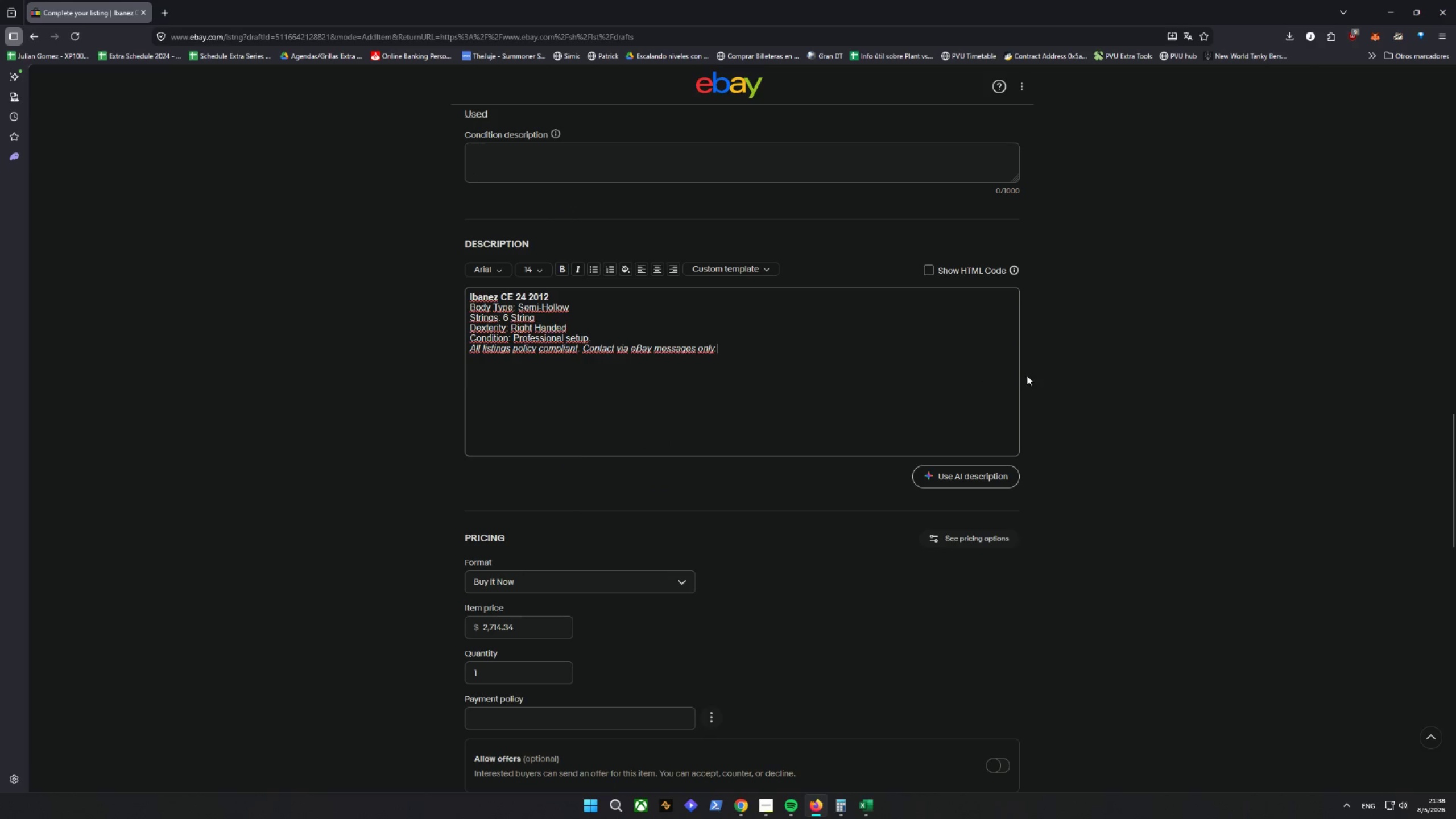 
left_click_drag(start_coordinate=[1078, 370], to_coordinate=[1076, 368])
 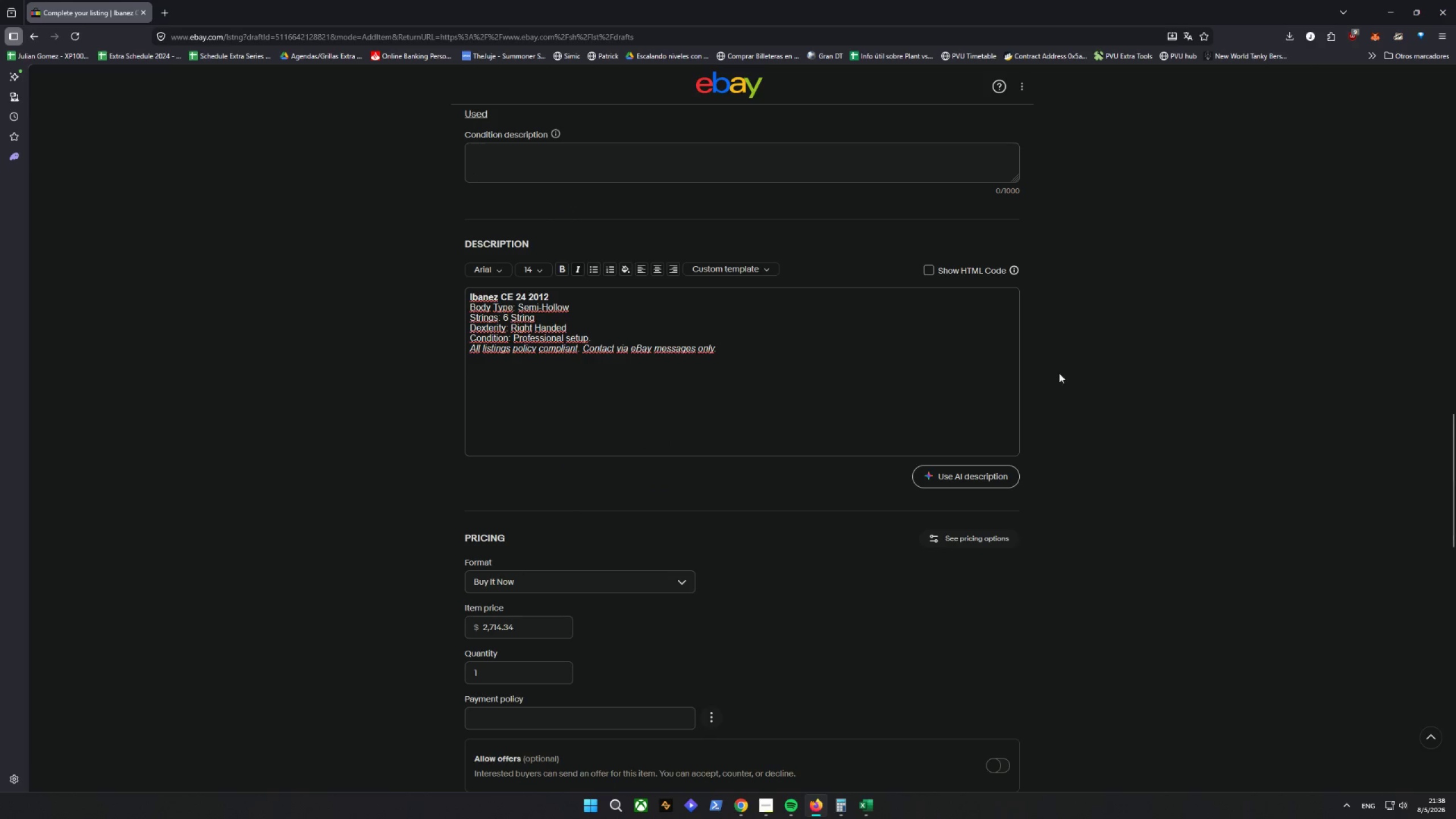 
scroll: coordinate [926, 429], scroll_direction: down, amount: 21.0
 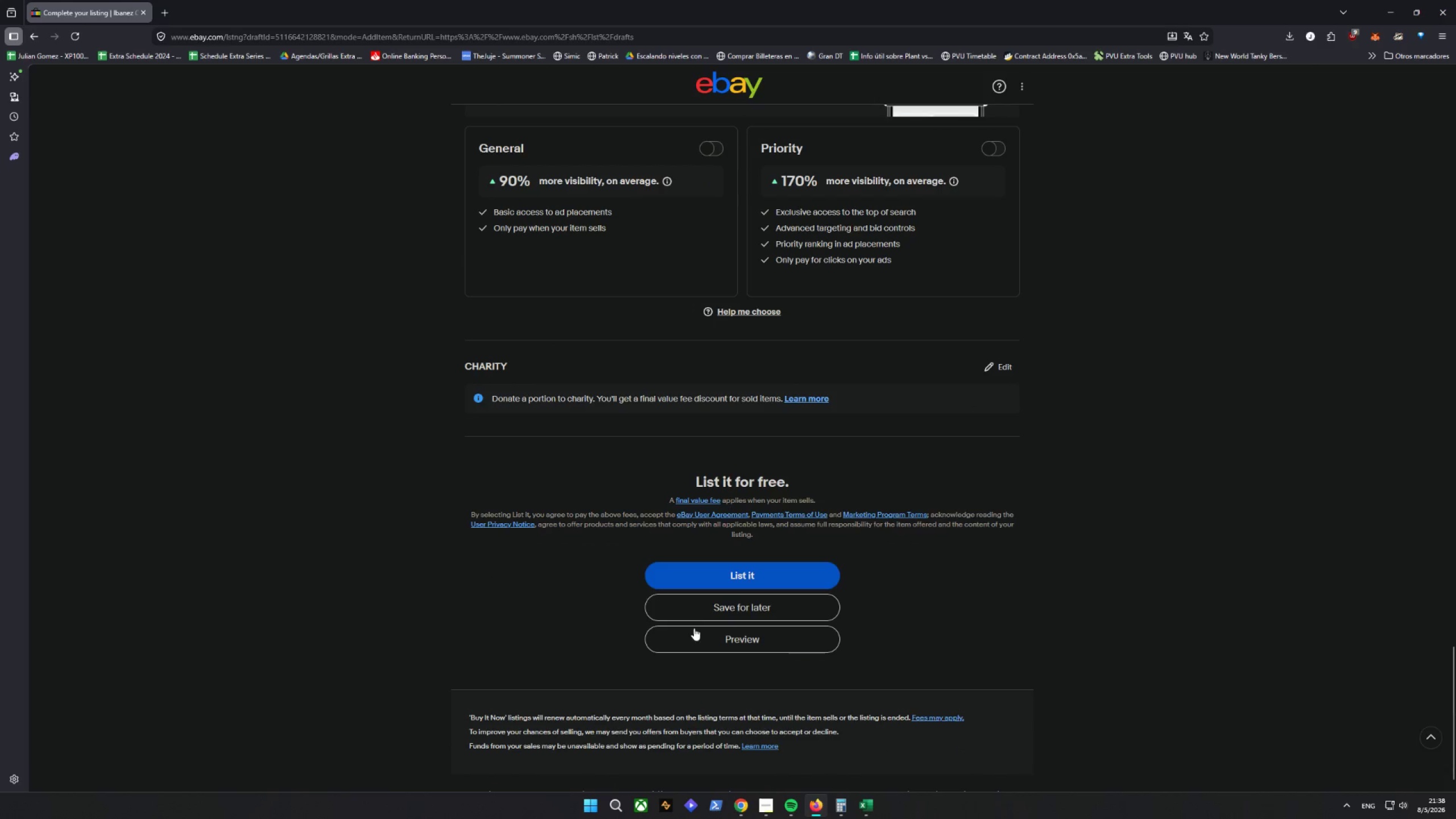 
left_click([707, 609])
 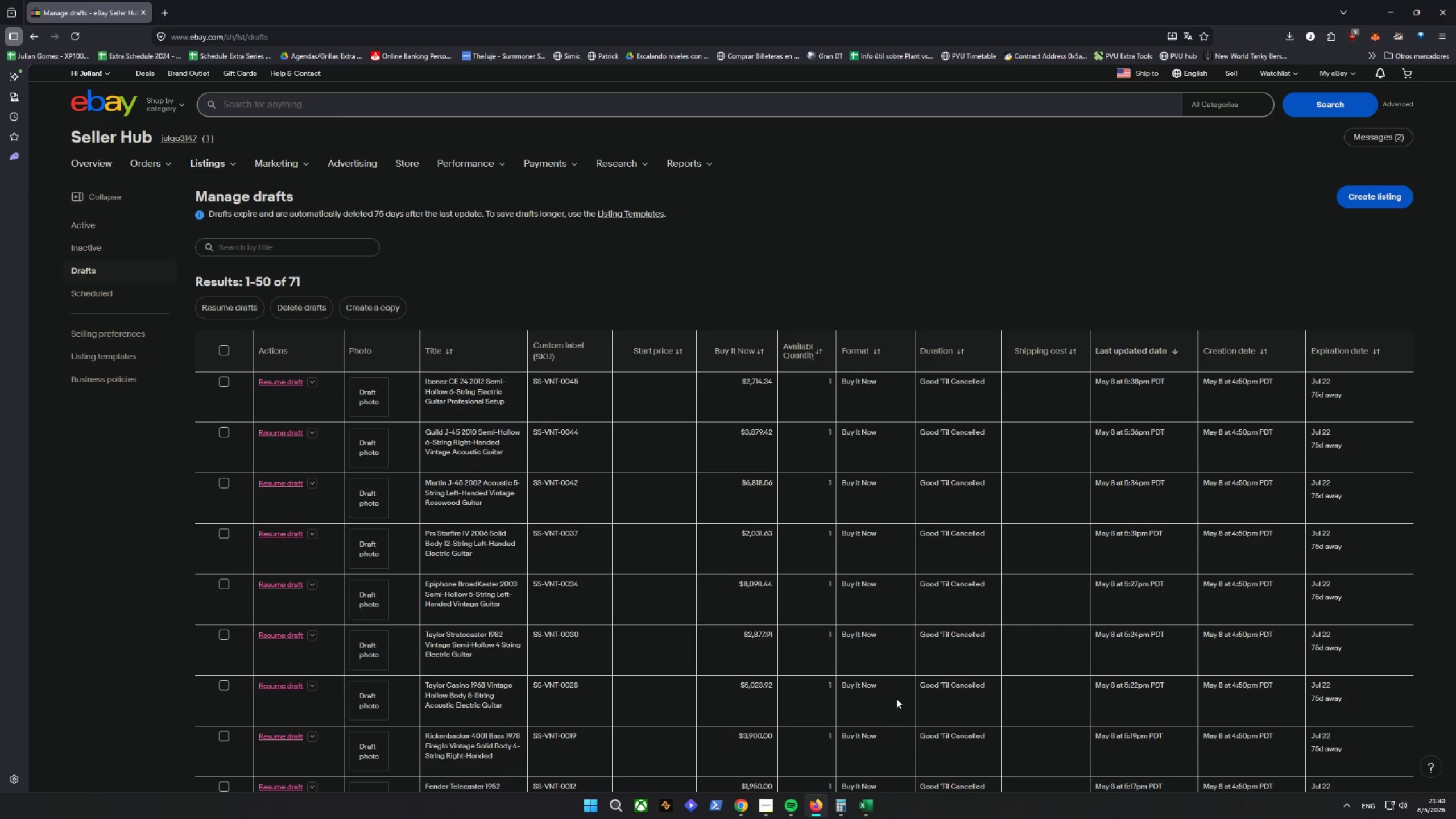 
wait(107.42)
 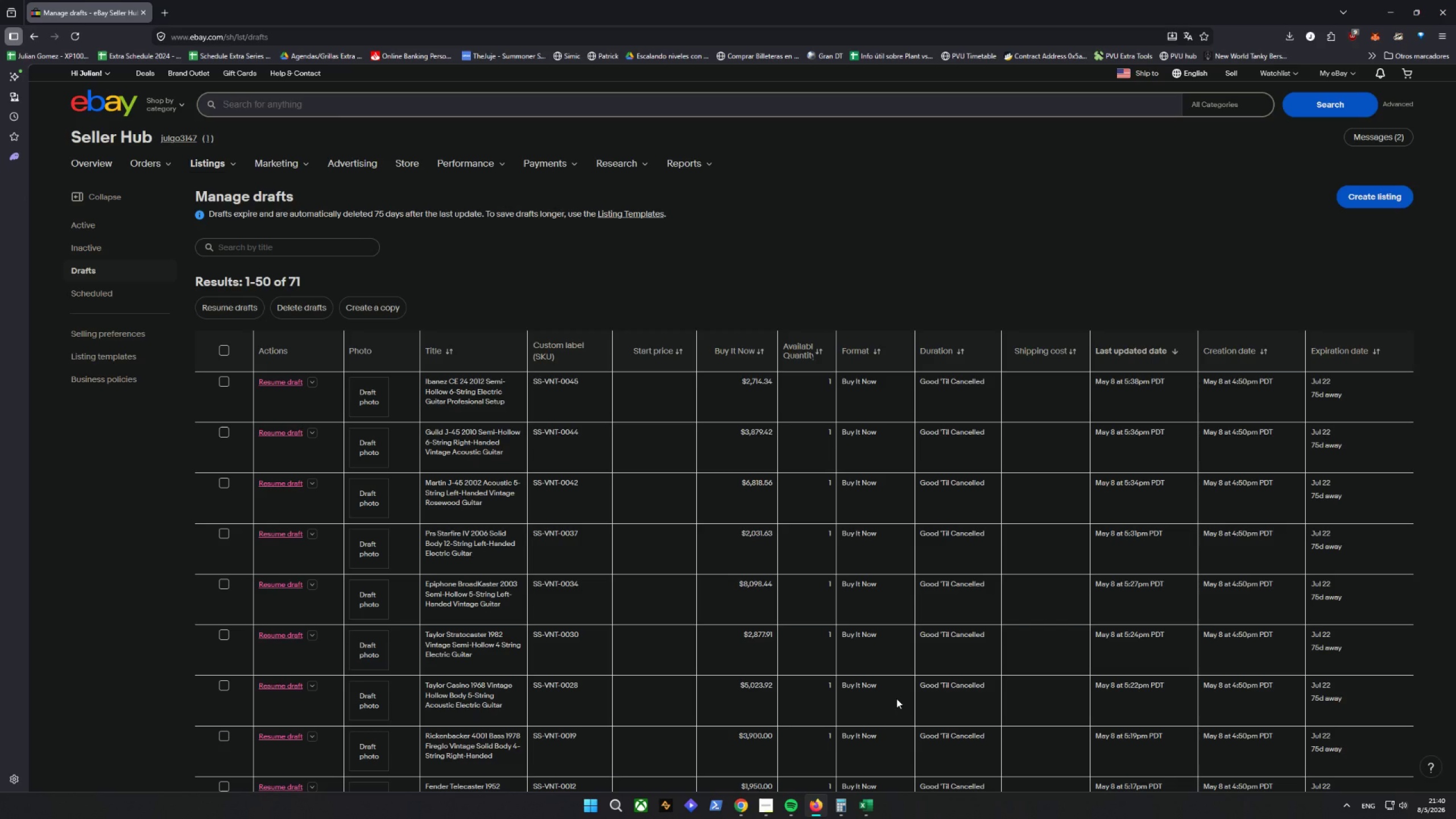 
left_click([817, 796])
 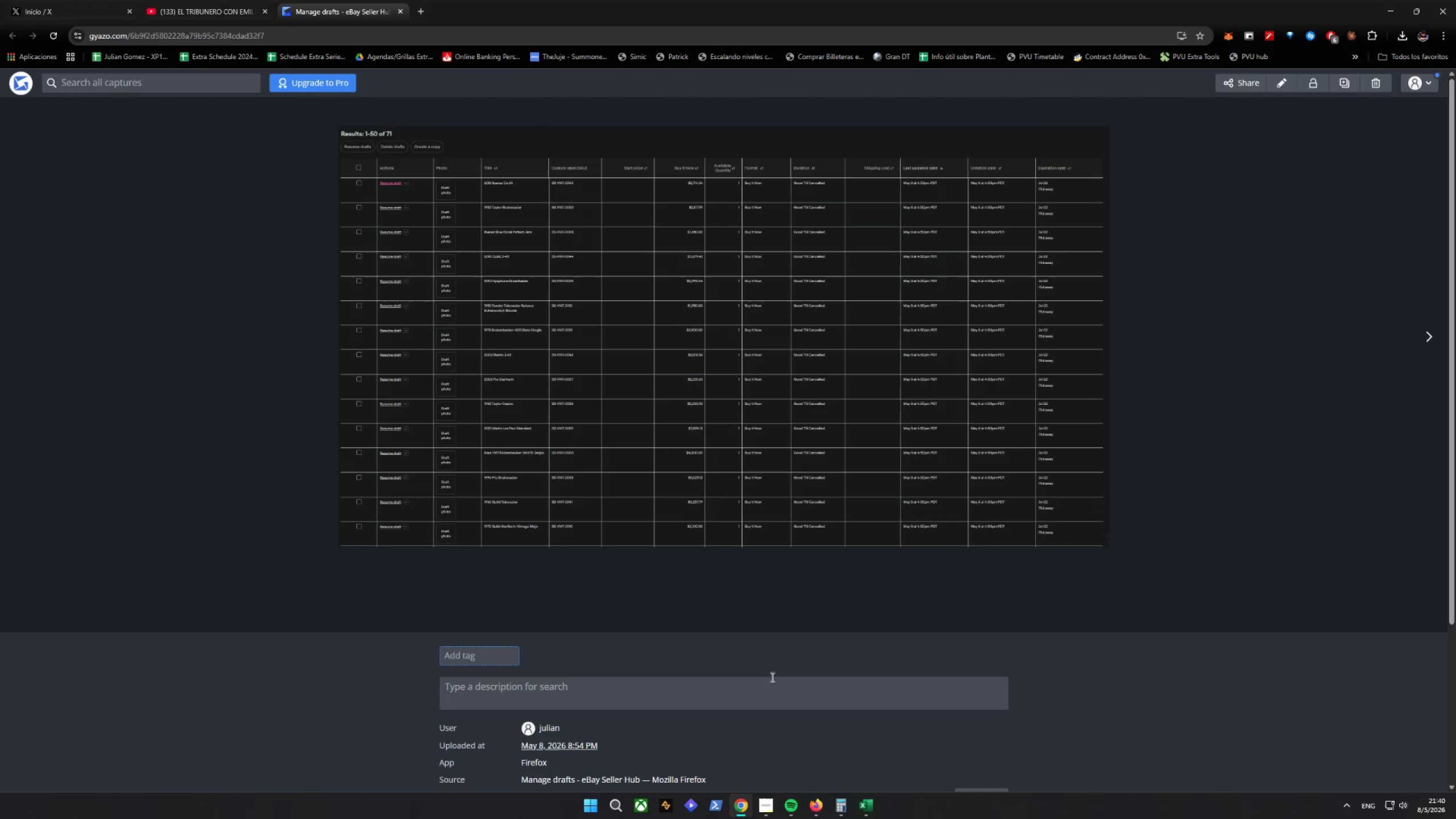 
left_click([770, 576])
 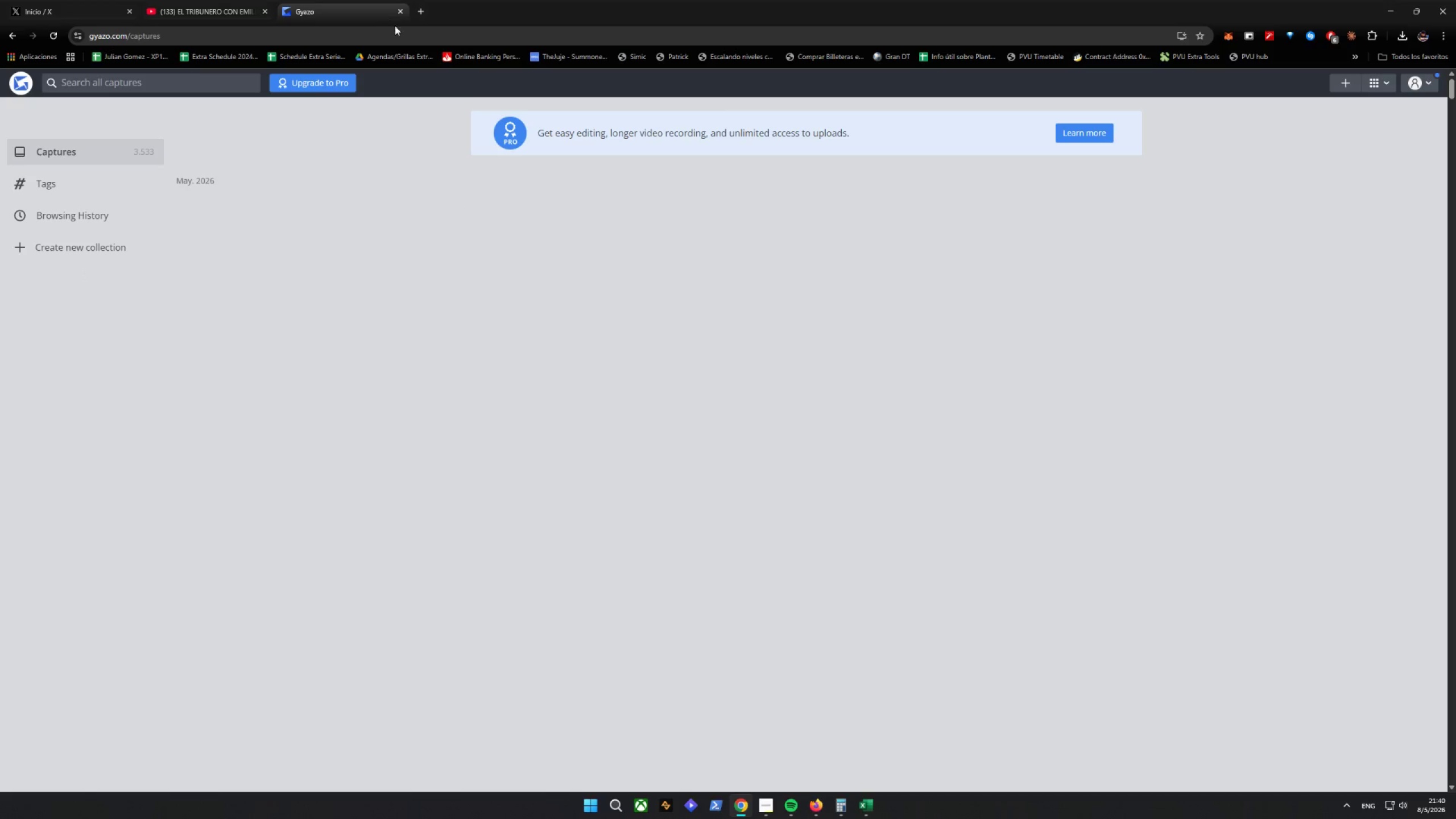 
double_click([399, 12])
 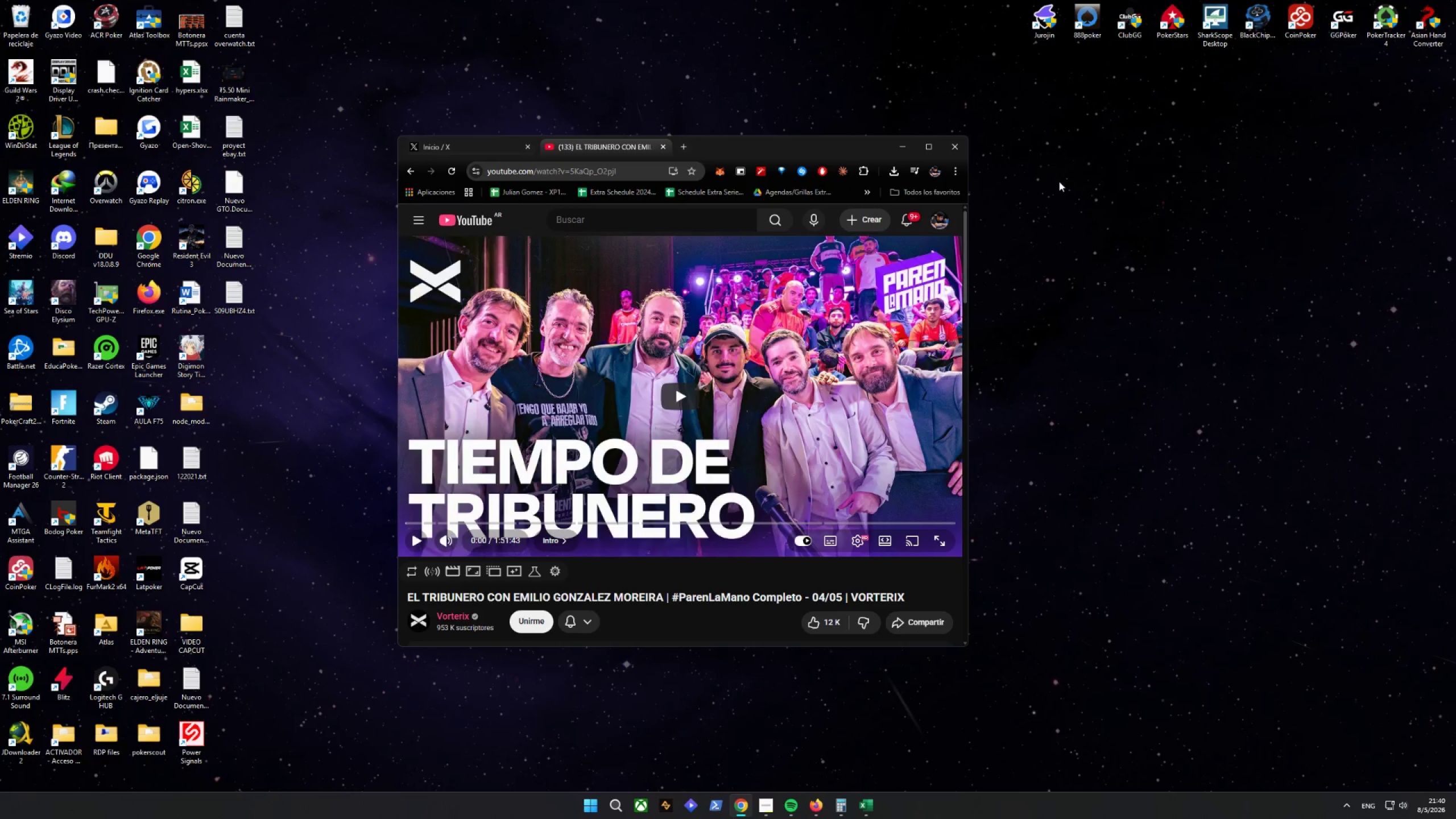 
left_click([907, 143])
 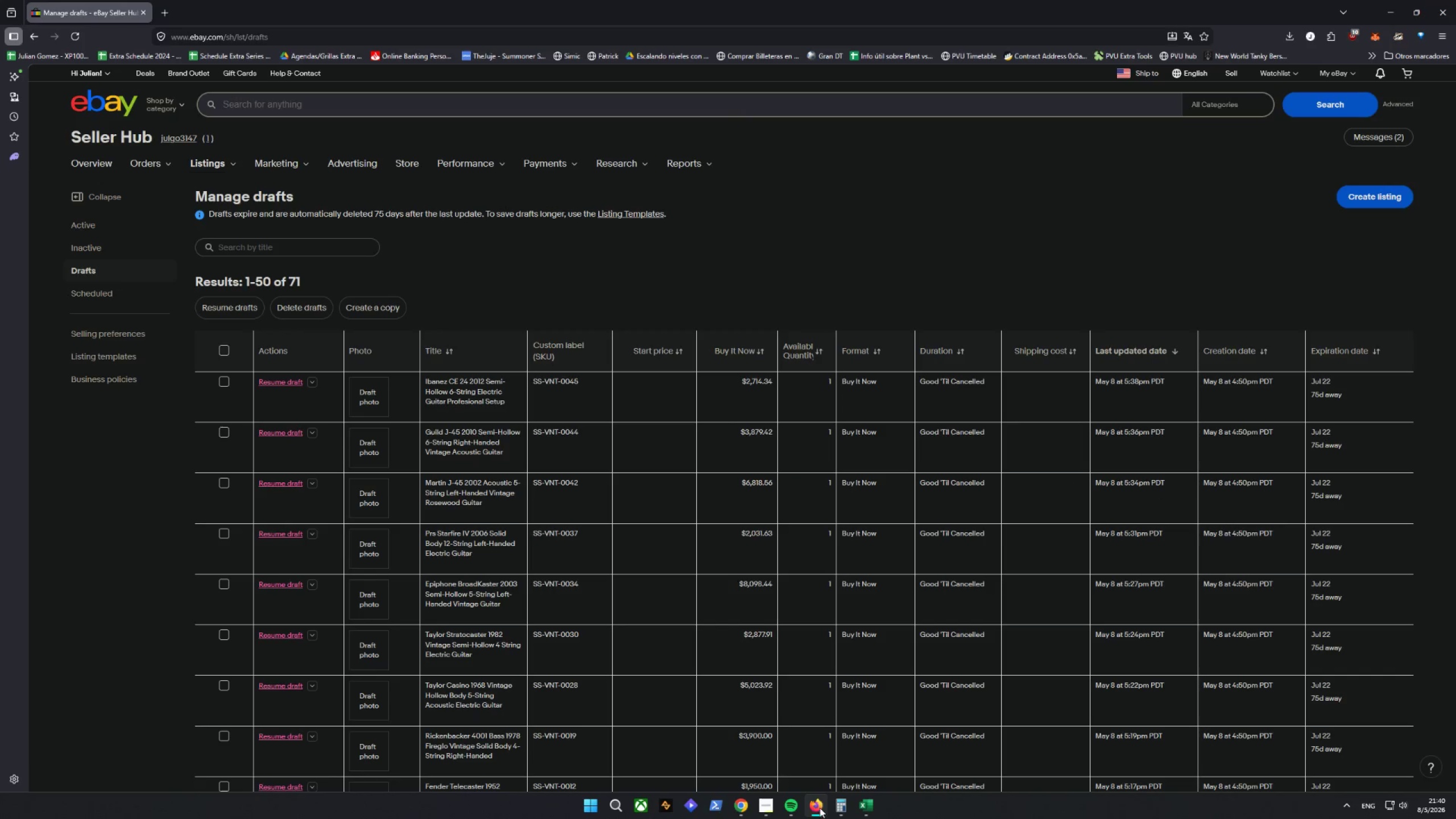 
scroll: coordinate [642, 542], scroll_direction: down, amount: 4.0
 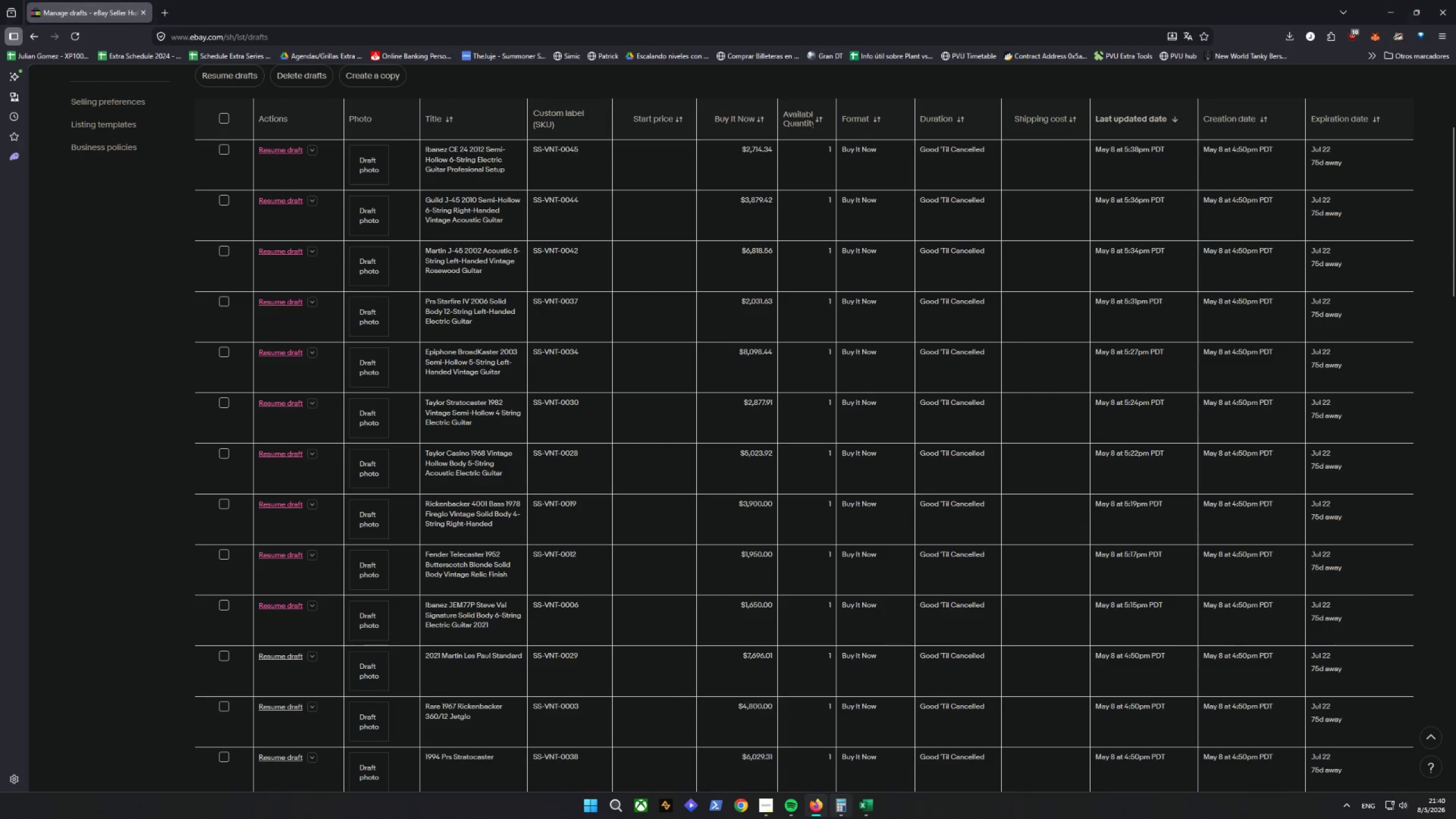 
scroll: coordinate [866, 704], scroll_direction: up, amount: 3.0
 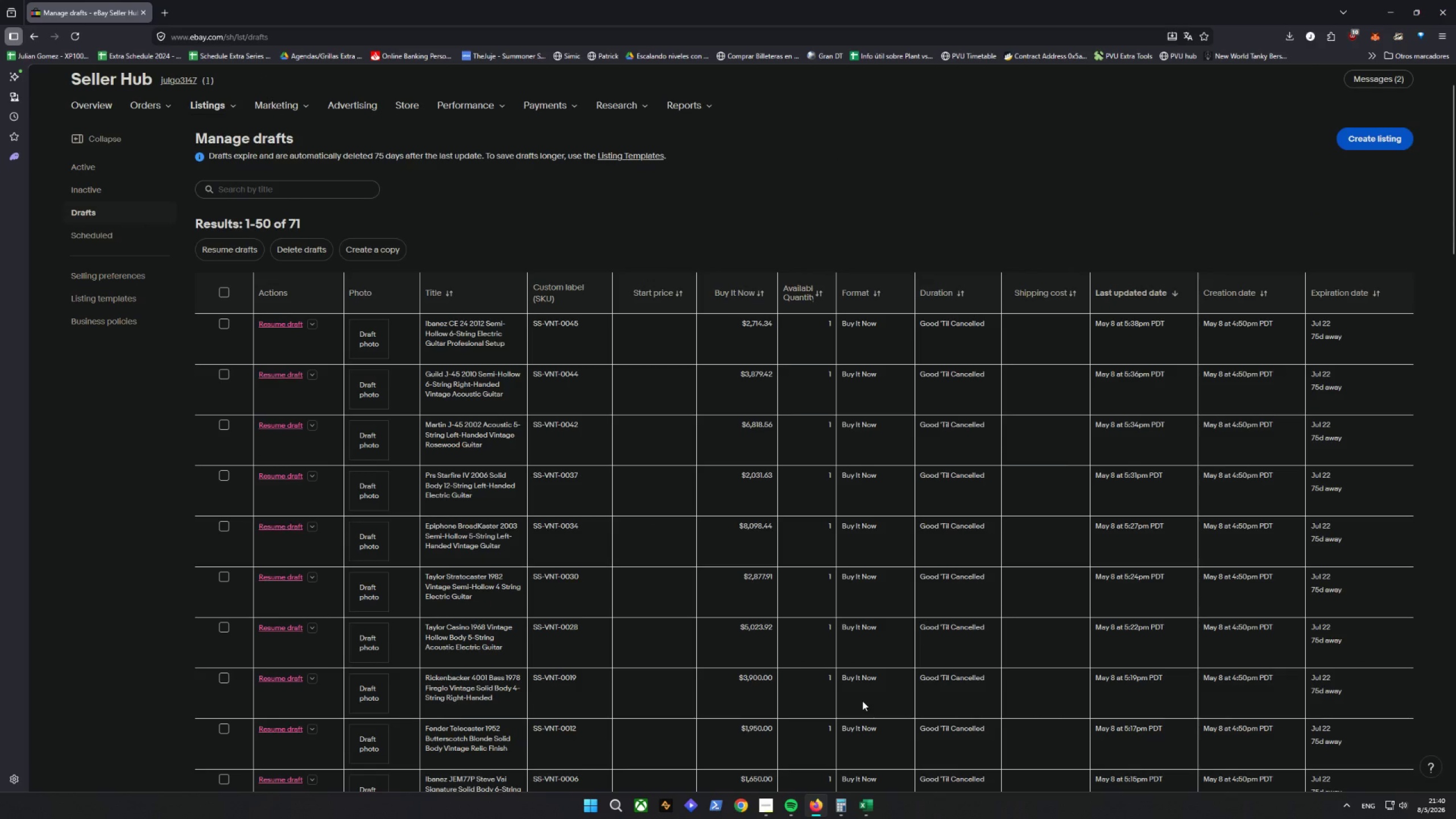 
scroll: coordinate [862, 701], scroll_direction: down, amount: 3.0
 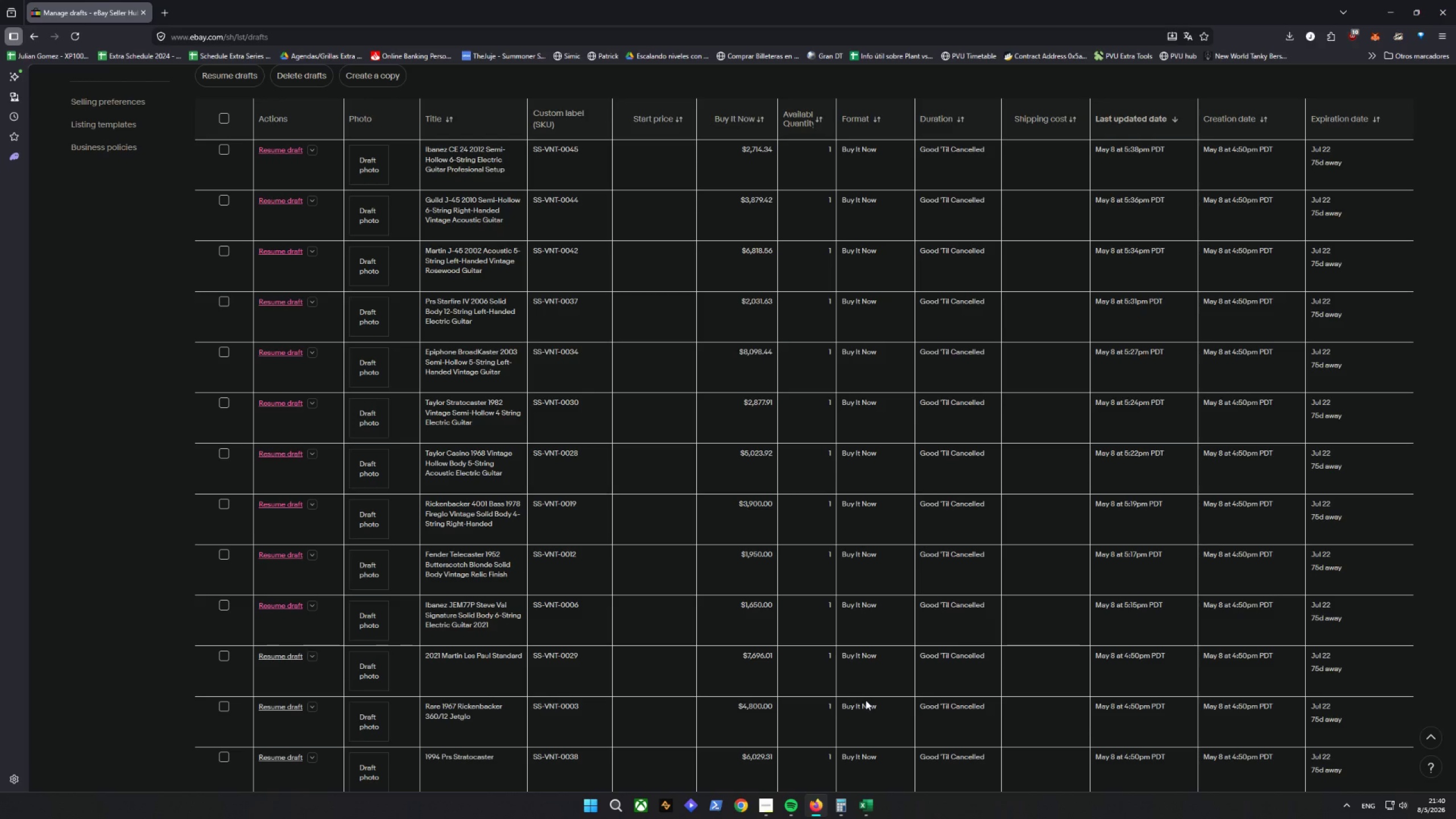 
wait(11.98)
 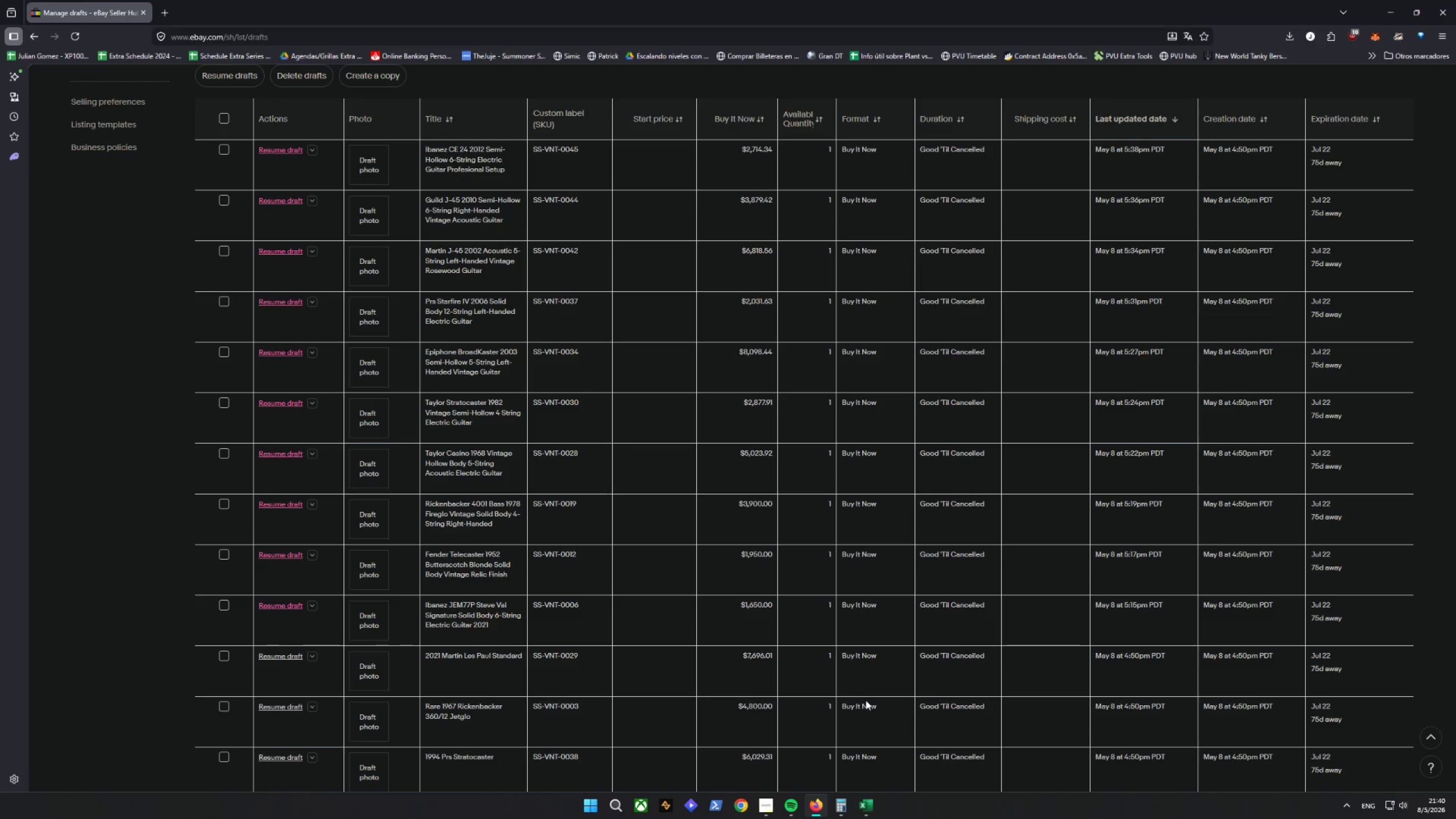 
scroll: coordinate [763, 647], scroll_direction: up, amount: 2.0
 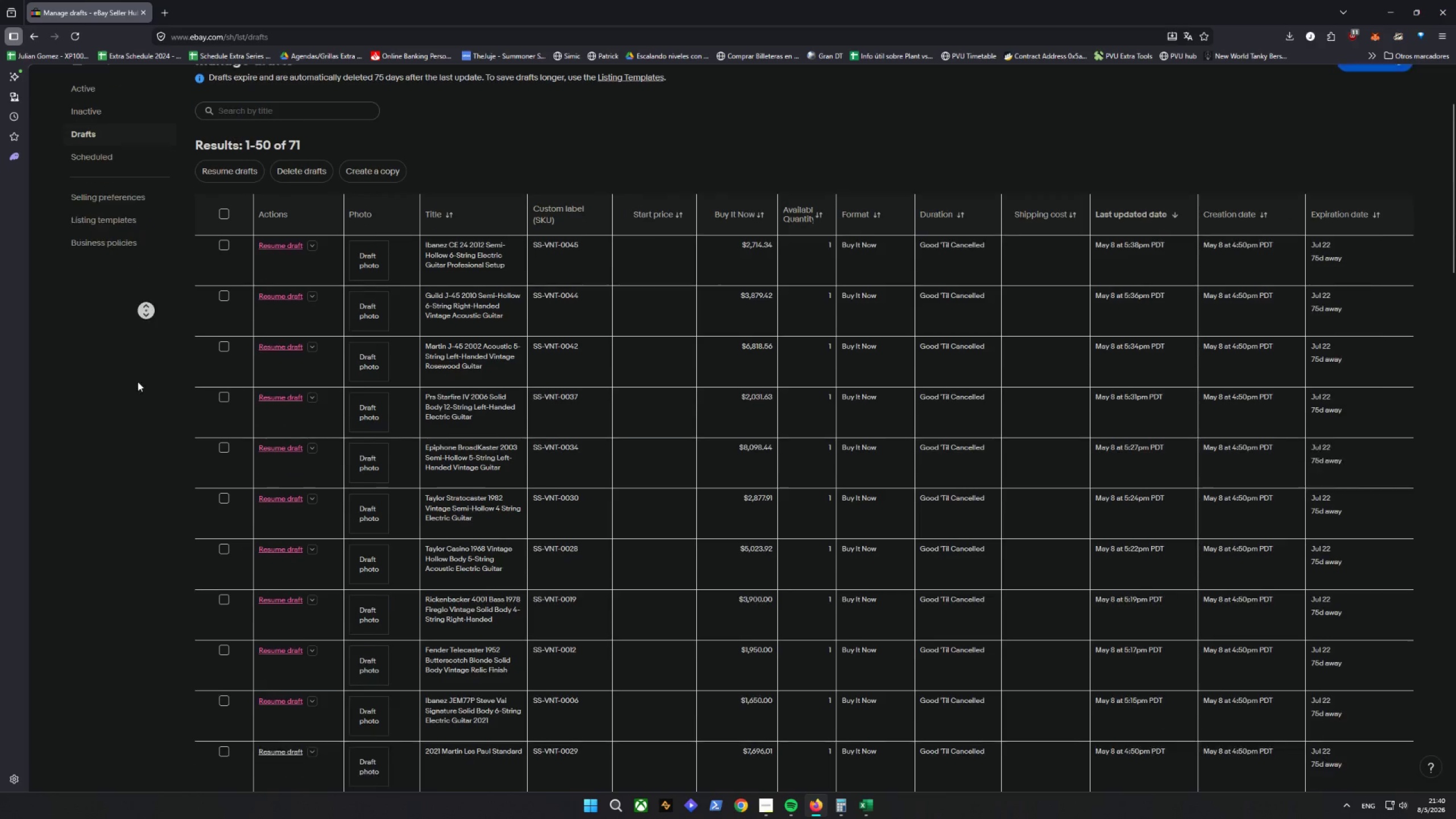 
scroll: coordinate [140, 550], scroll_direction: down, amount: 1.0
 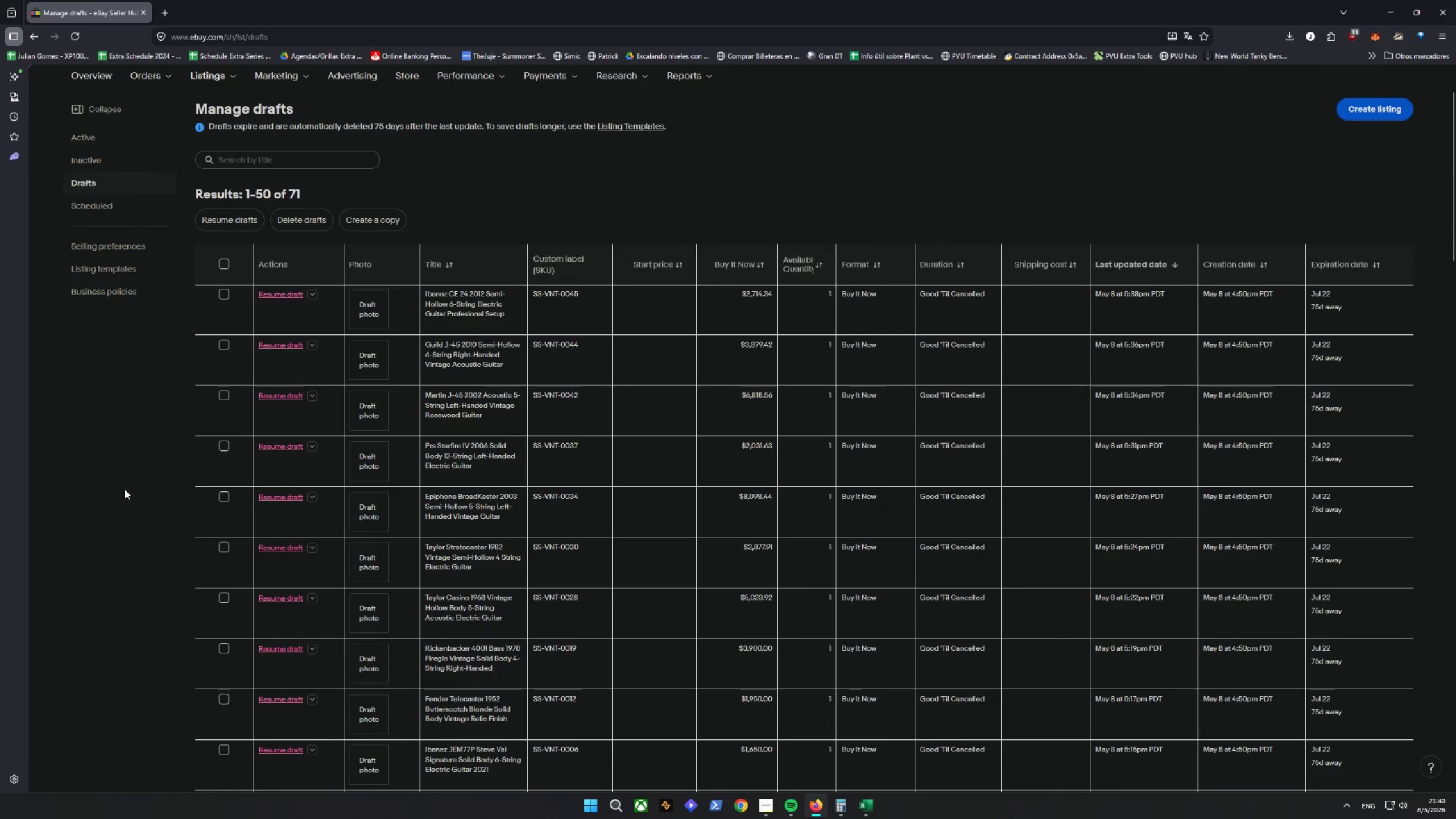 
scroll: coordinate [118, 486], scroll_direction: up, amount: 3.0
 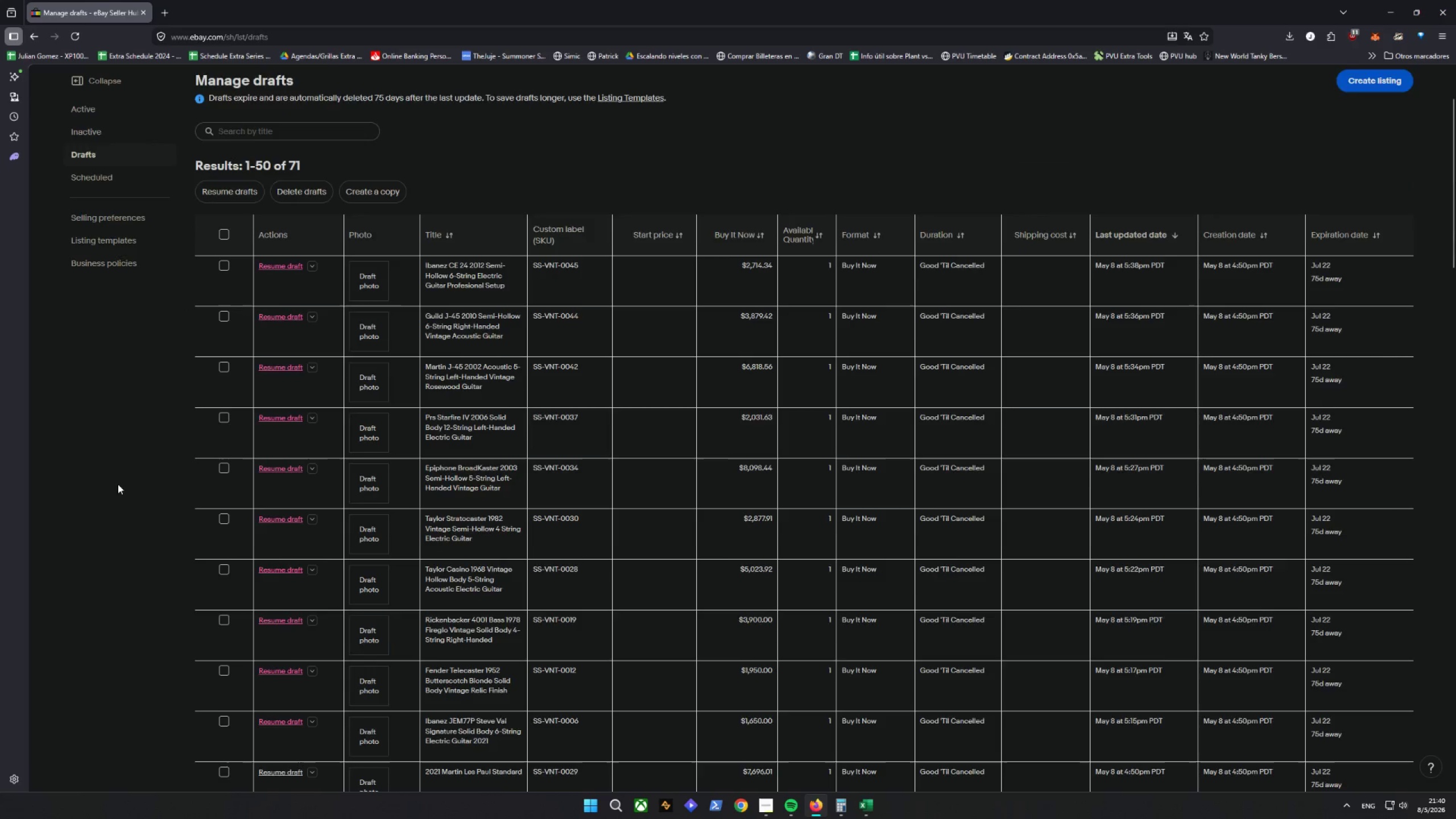 
scroll: coordinate [118, 484], scroll_direction: down, amount: 2.0
 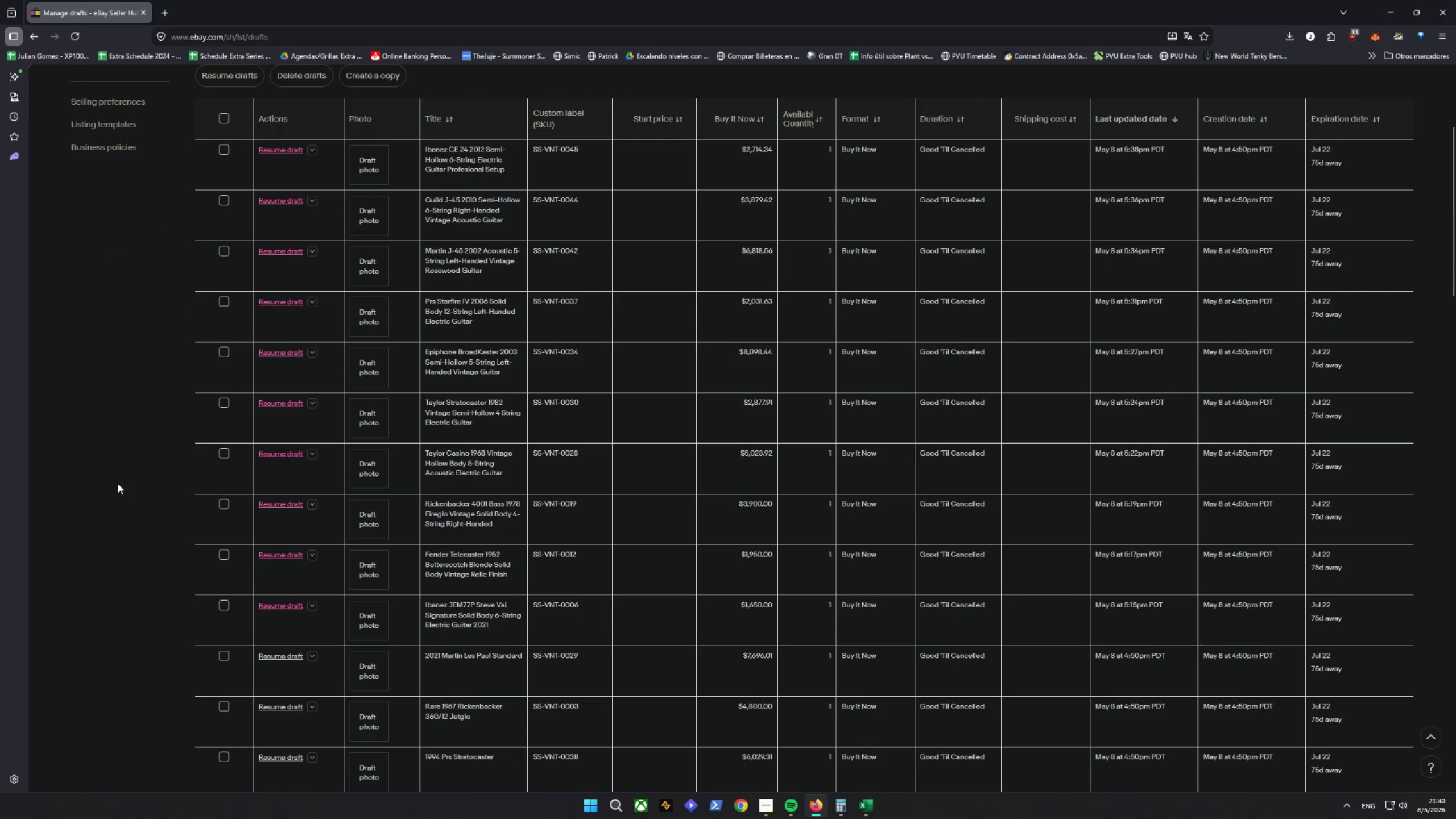 
scroll: coordinate [118, 483], scroll_direction: up, amount: 2.0
 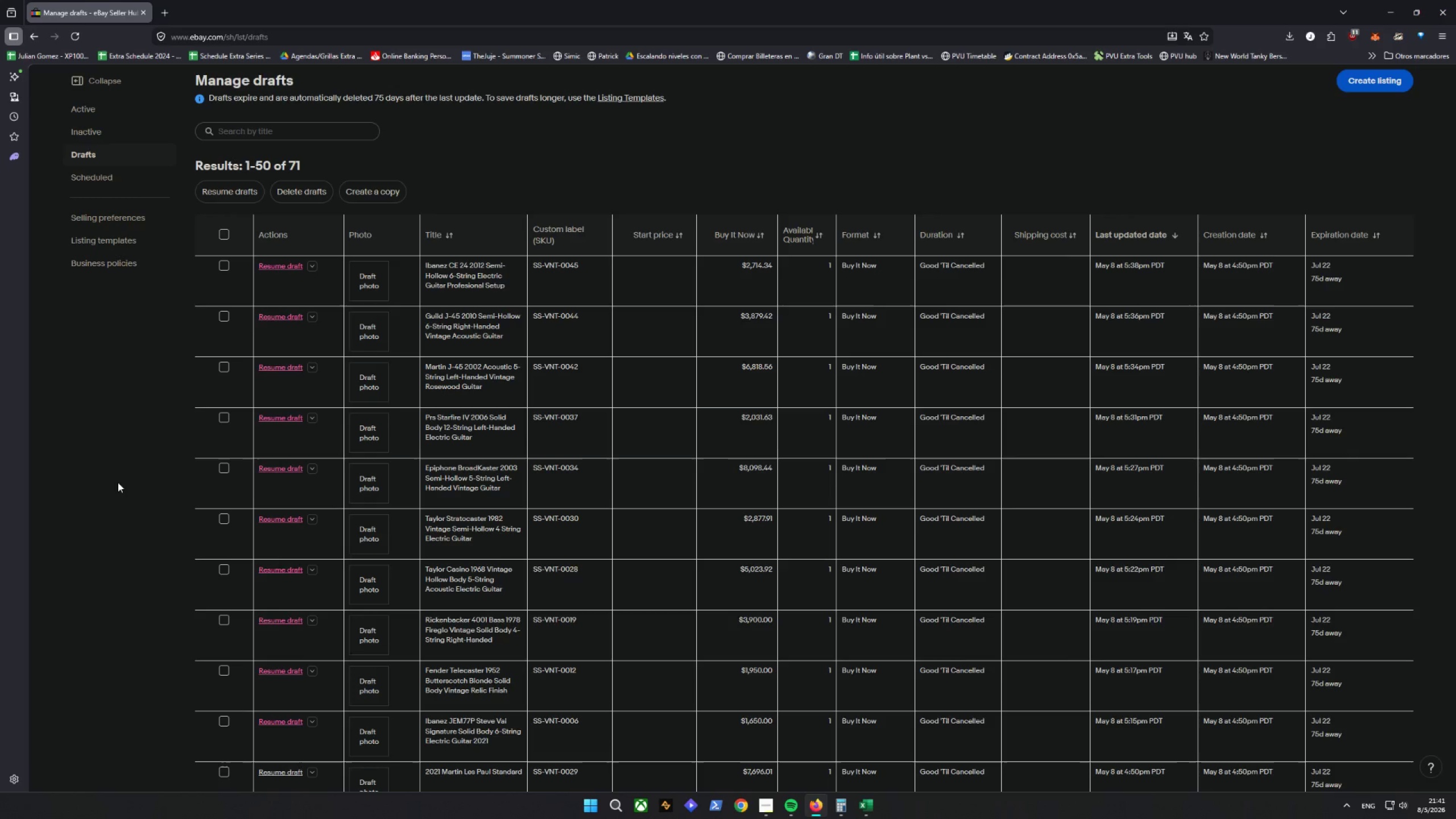 
wait(29.03)
 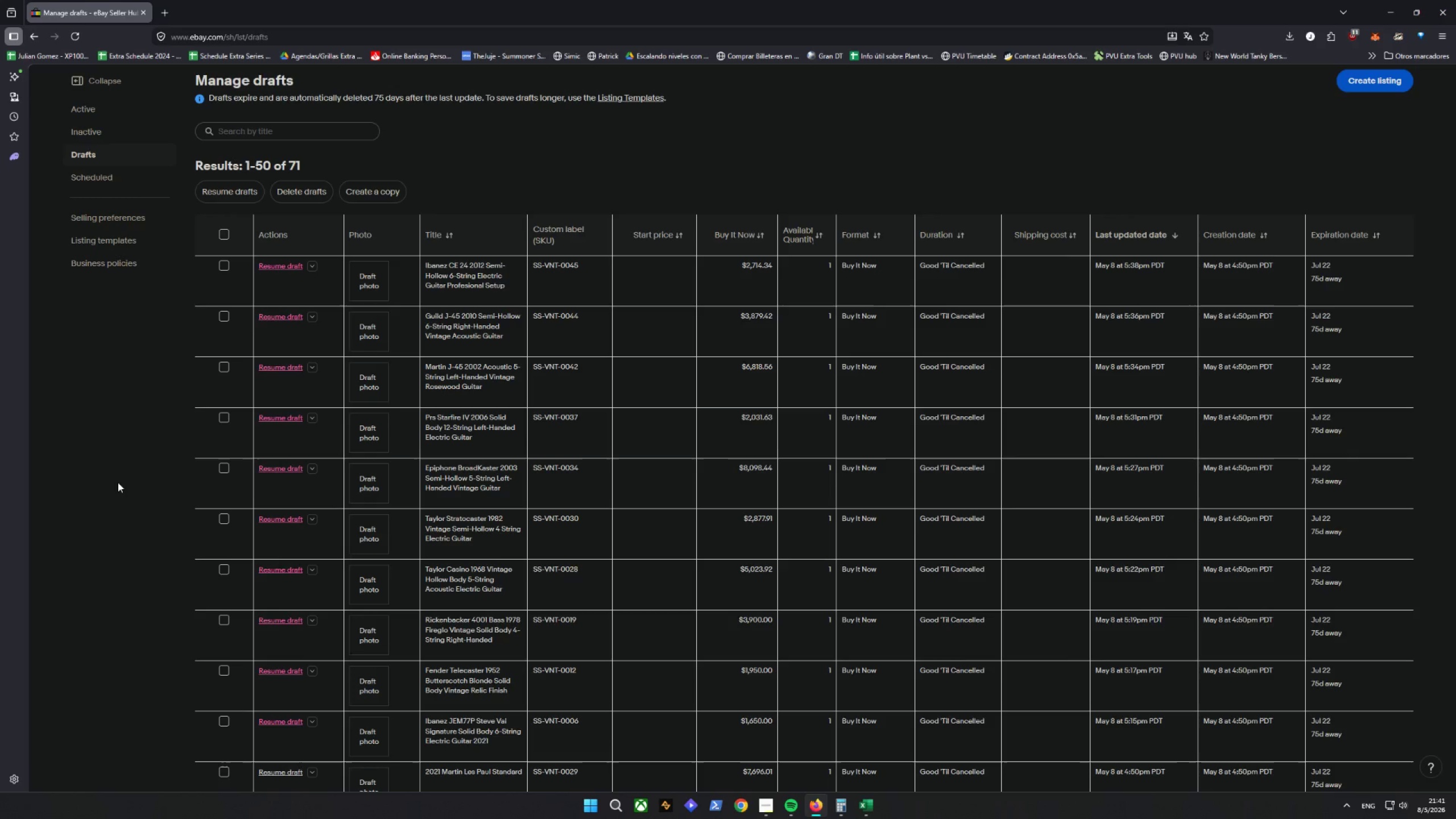 
left_click([770, 800])